 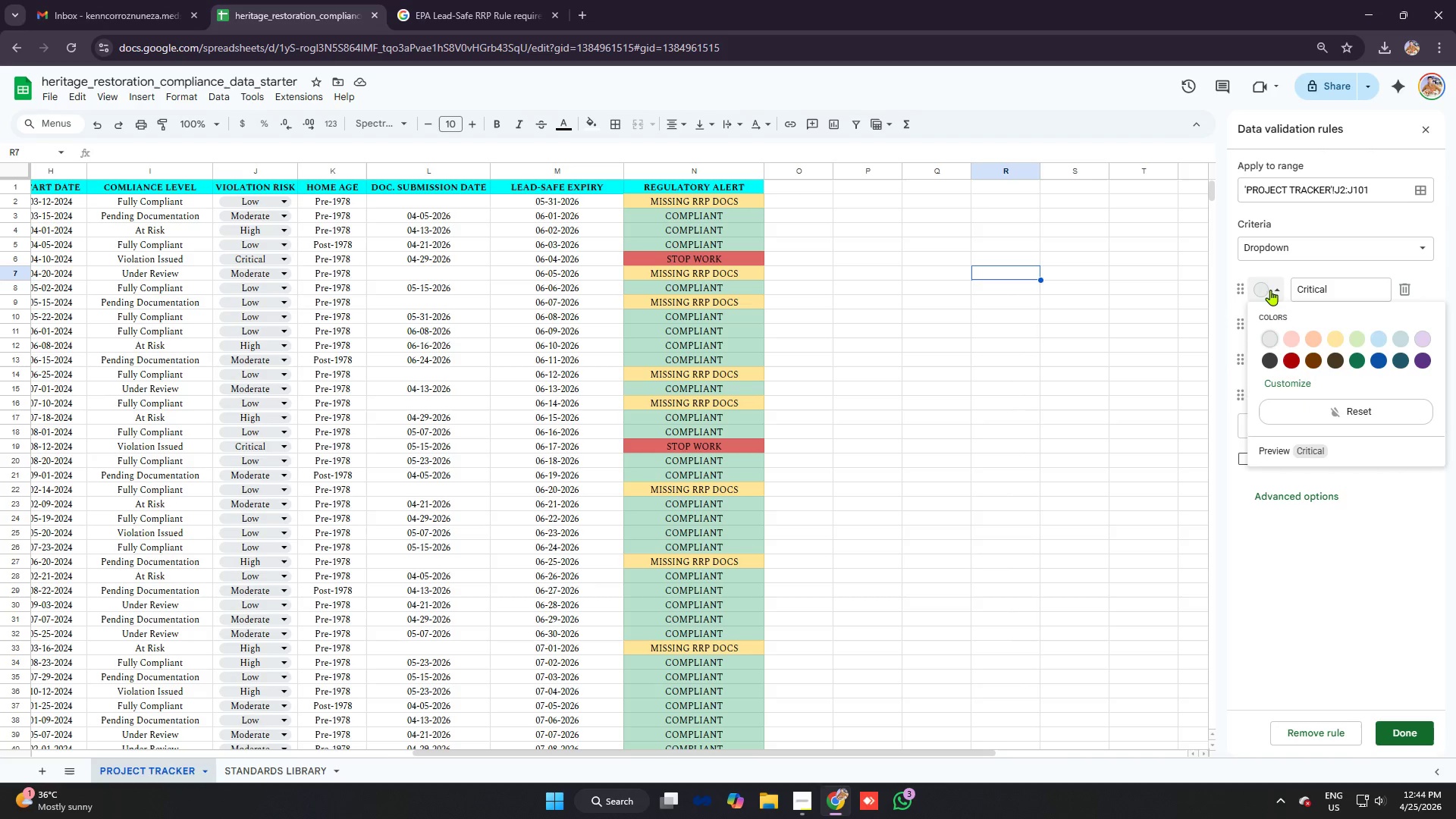 
left_click([1293, 355])
 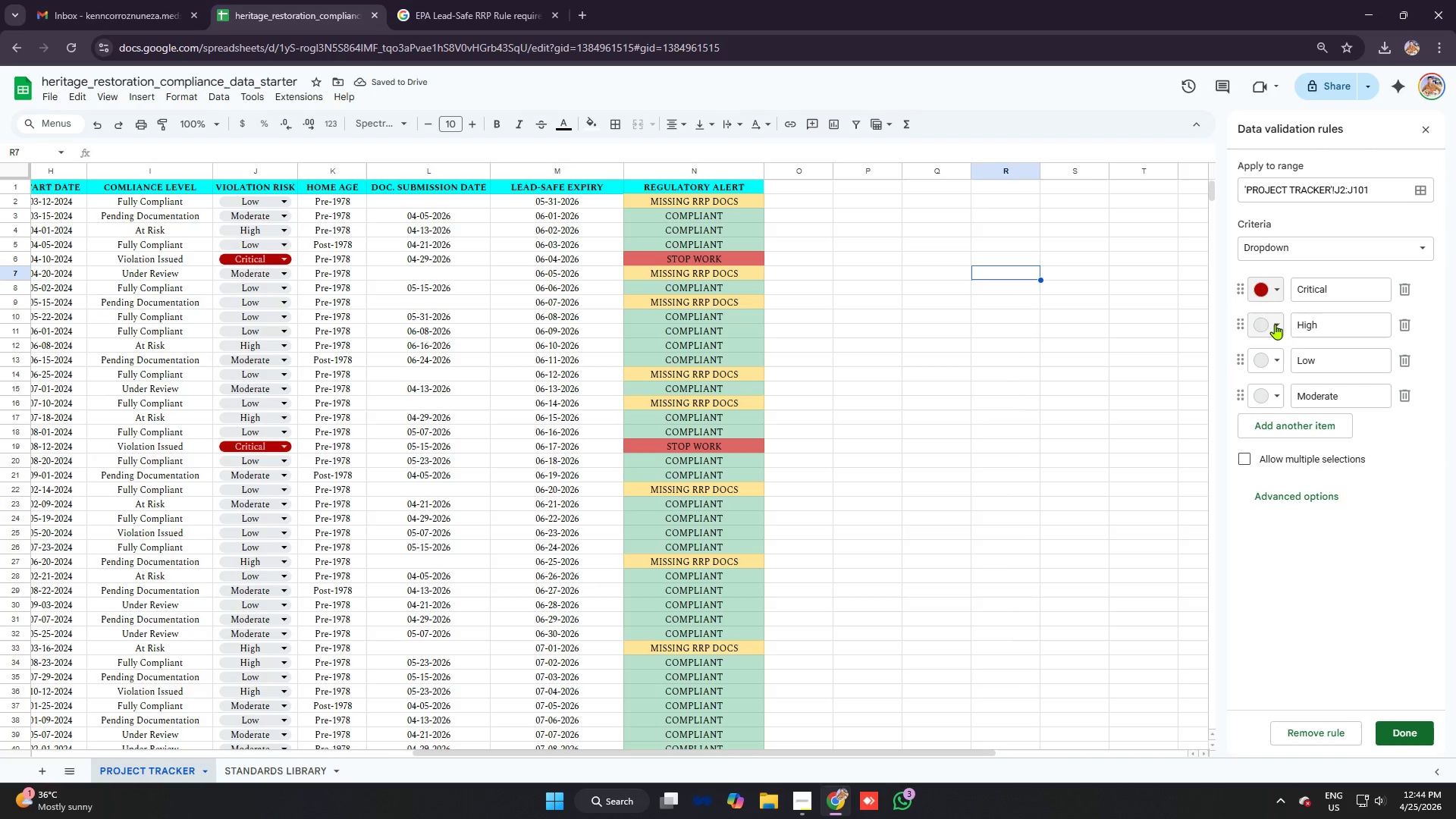 
left_click([1275, 324])
 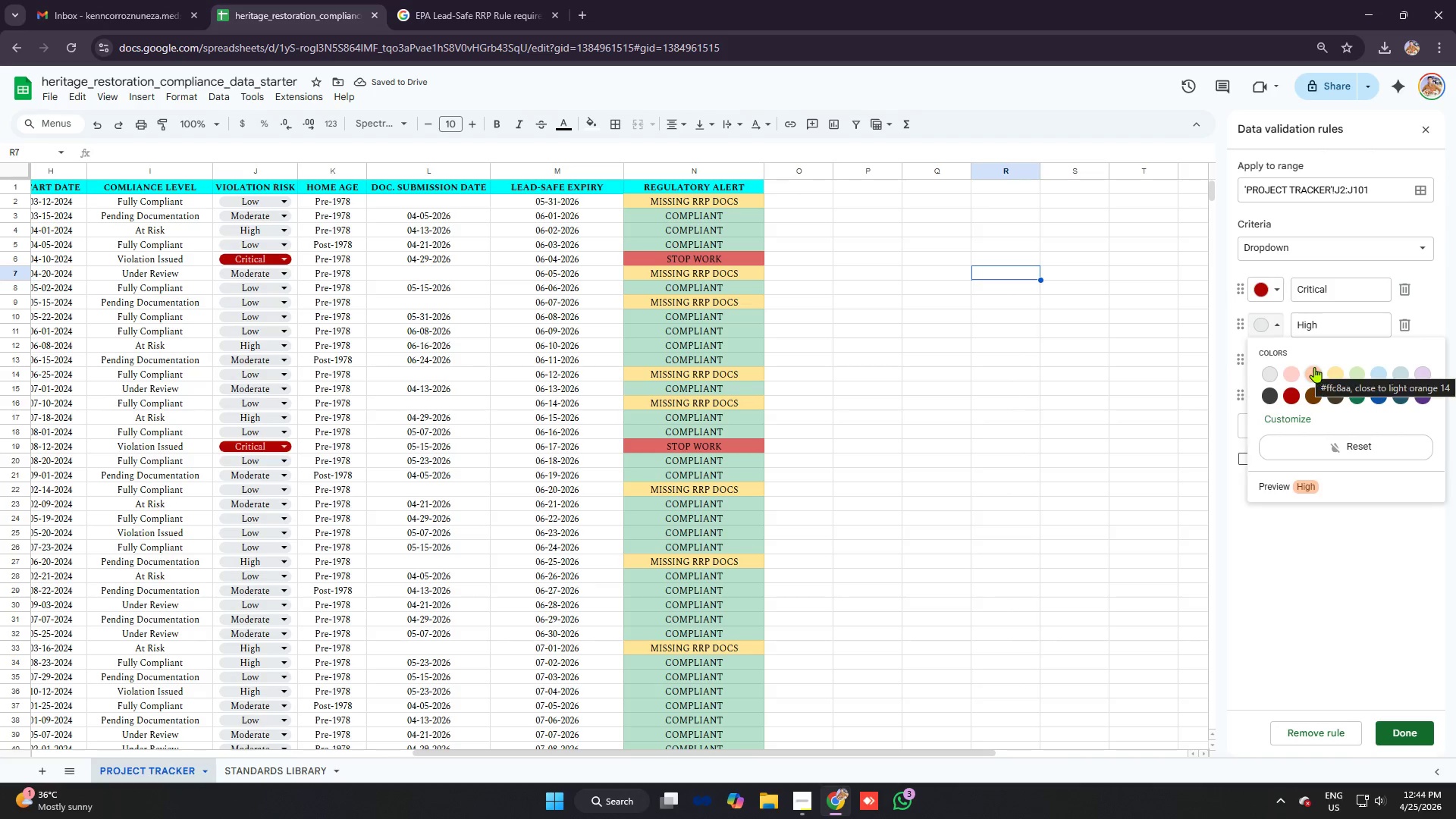 
left_click([1316, 367])
 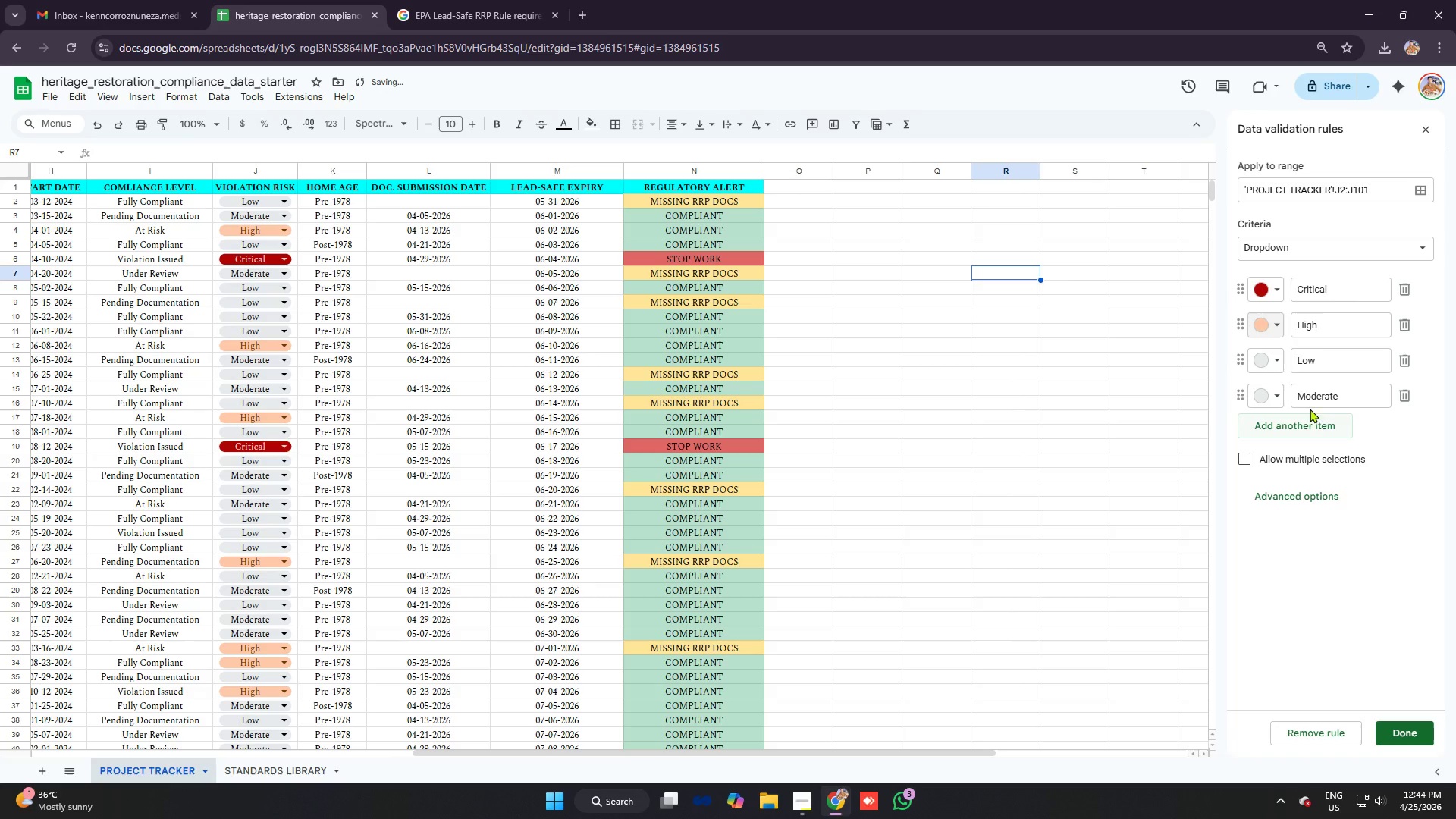 
left_click([1274, 365])
 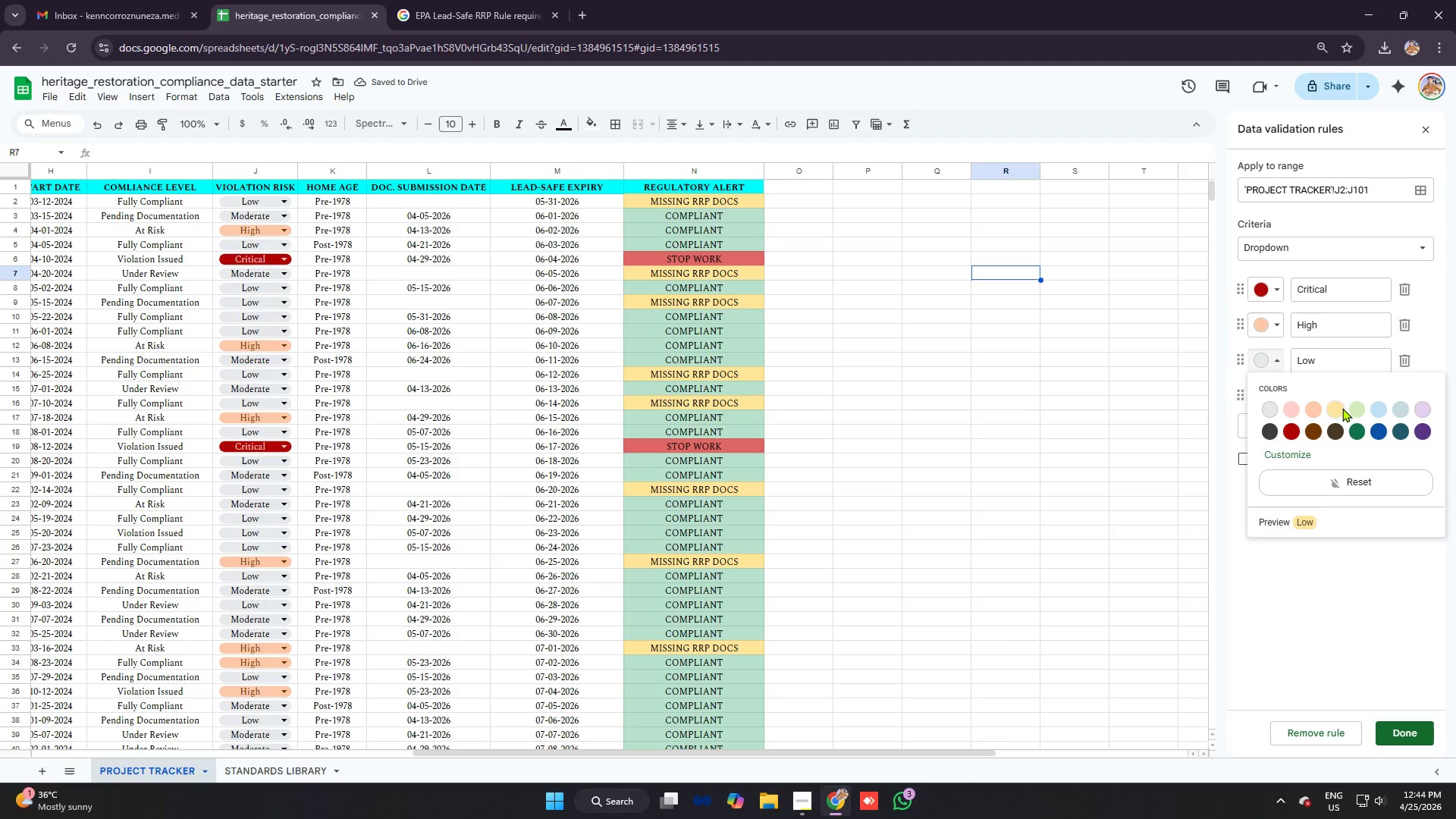 
left_click([1339, 407])
 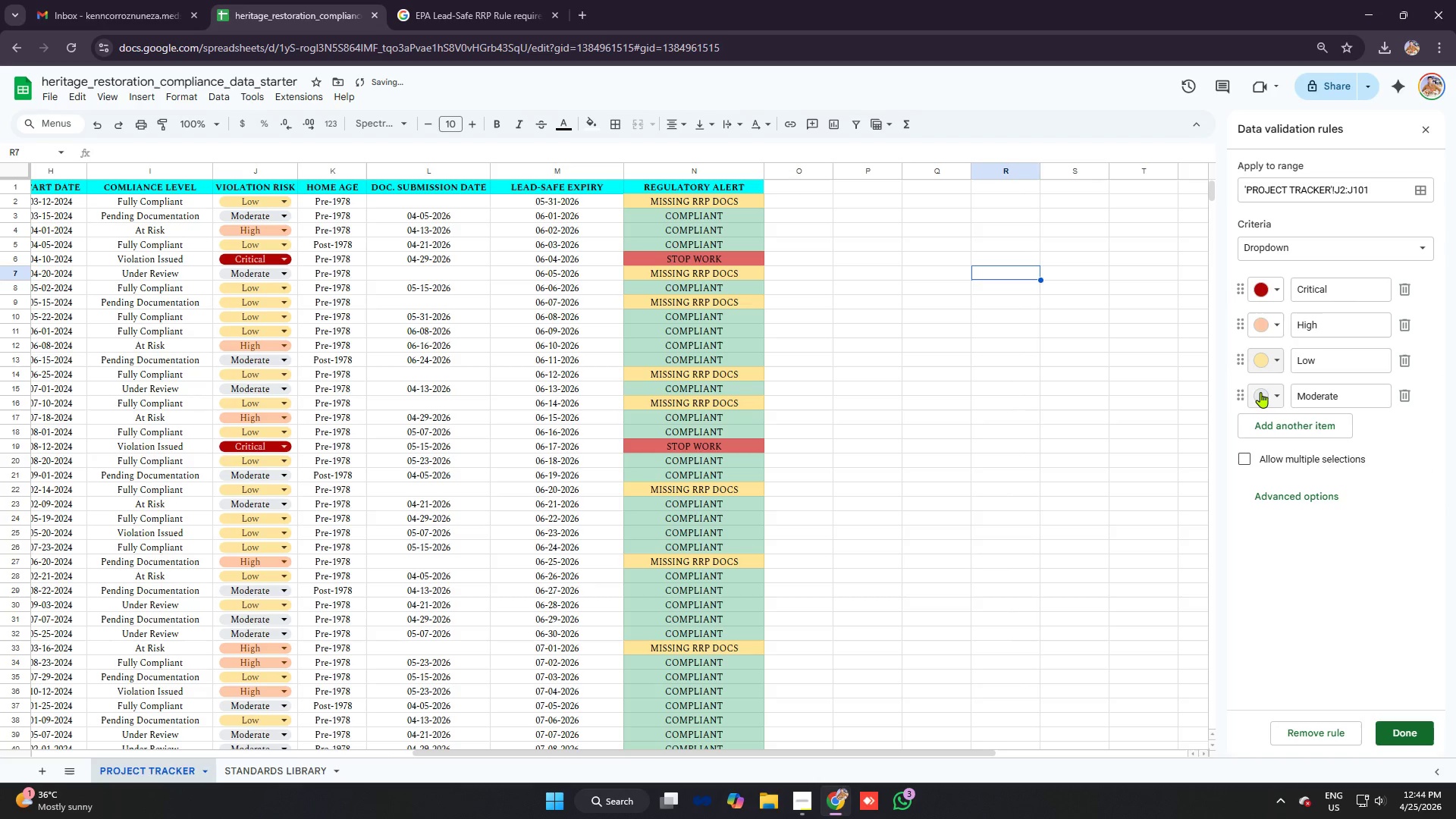 
left_click([1260, 392])
 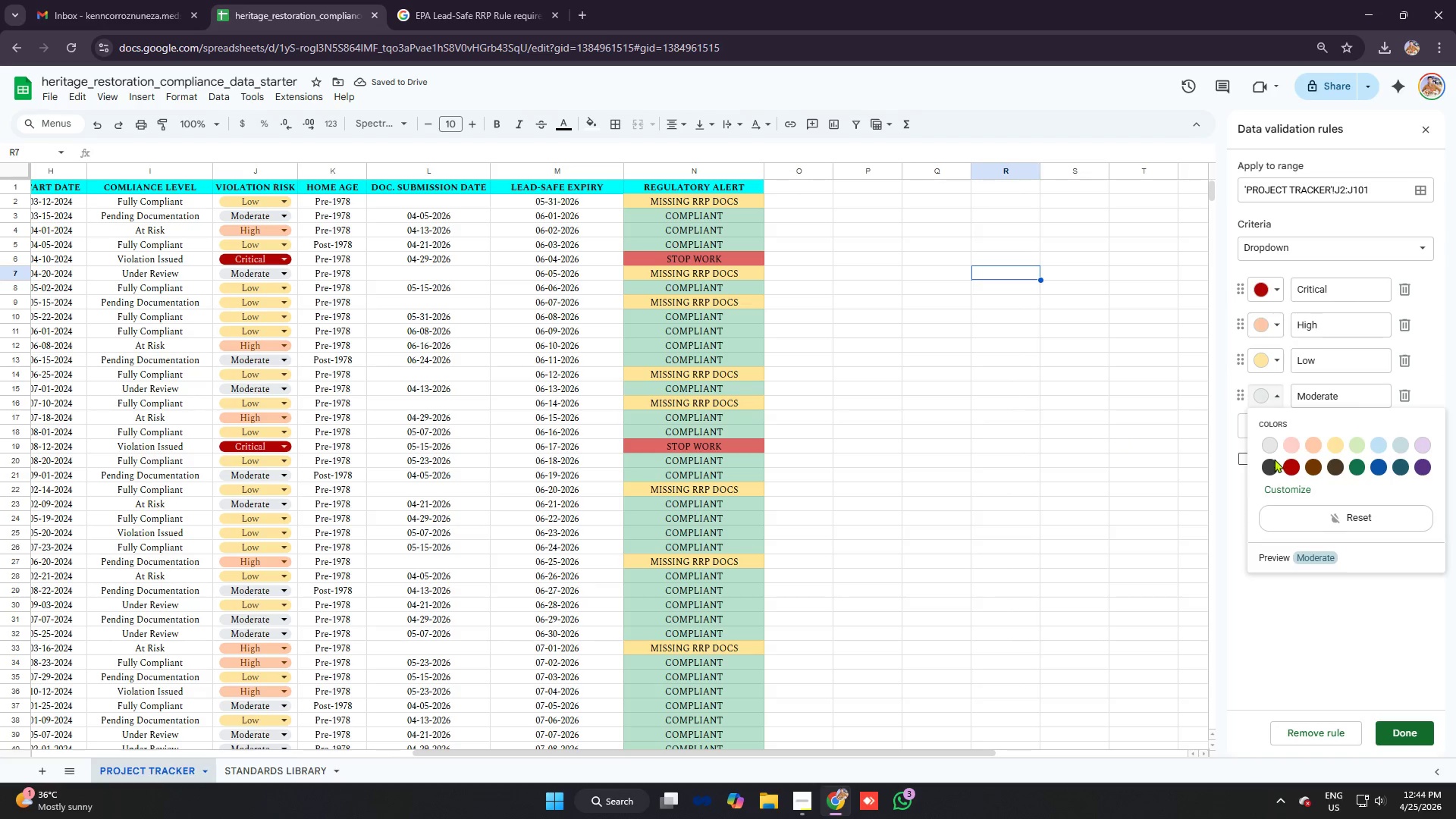 
left_click([1382, 442])
 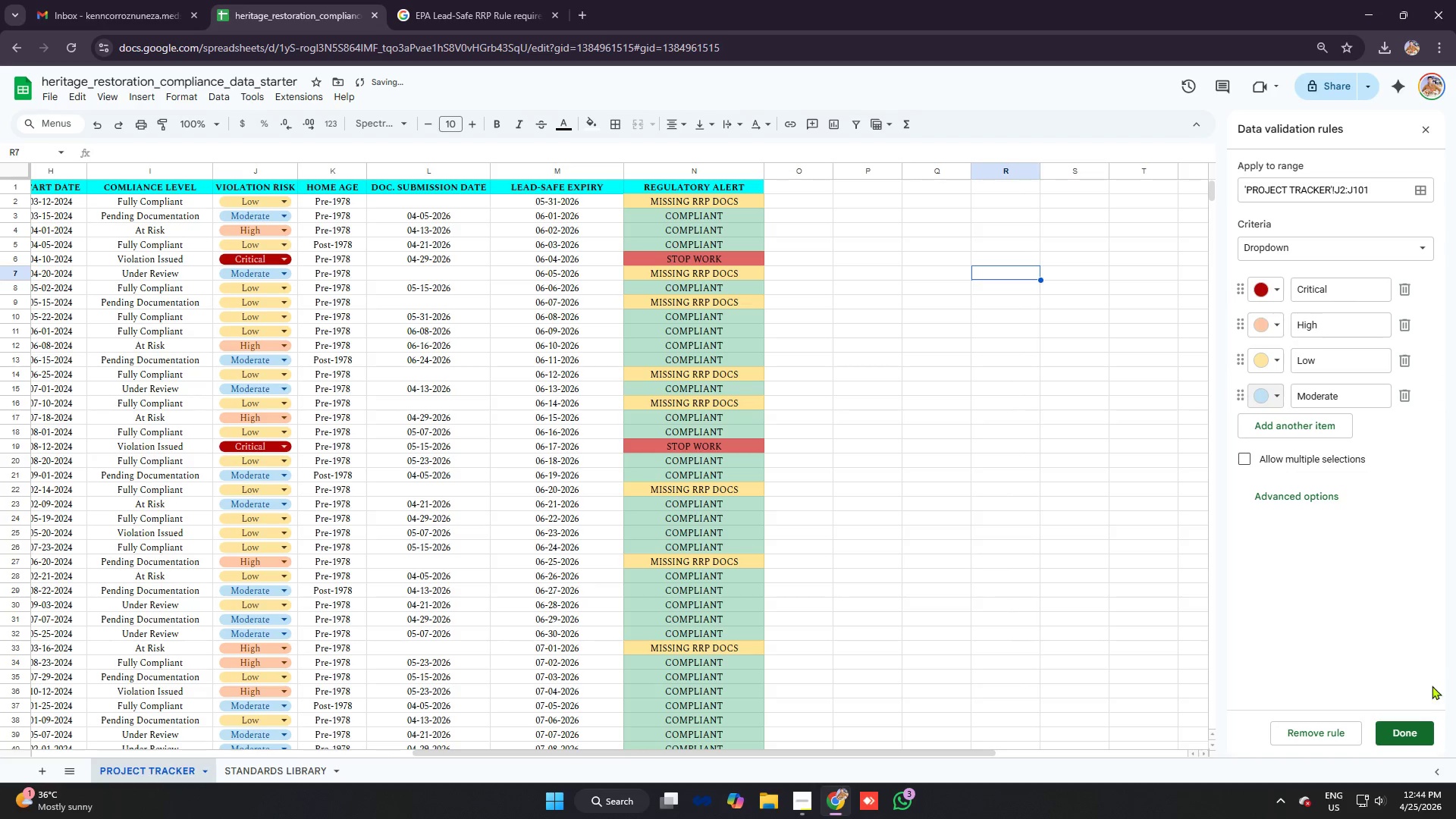 
left_click([1410, 732])
 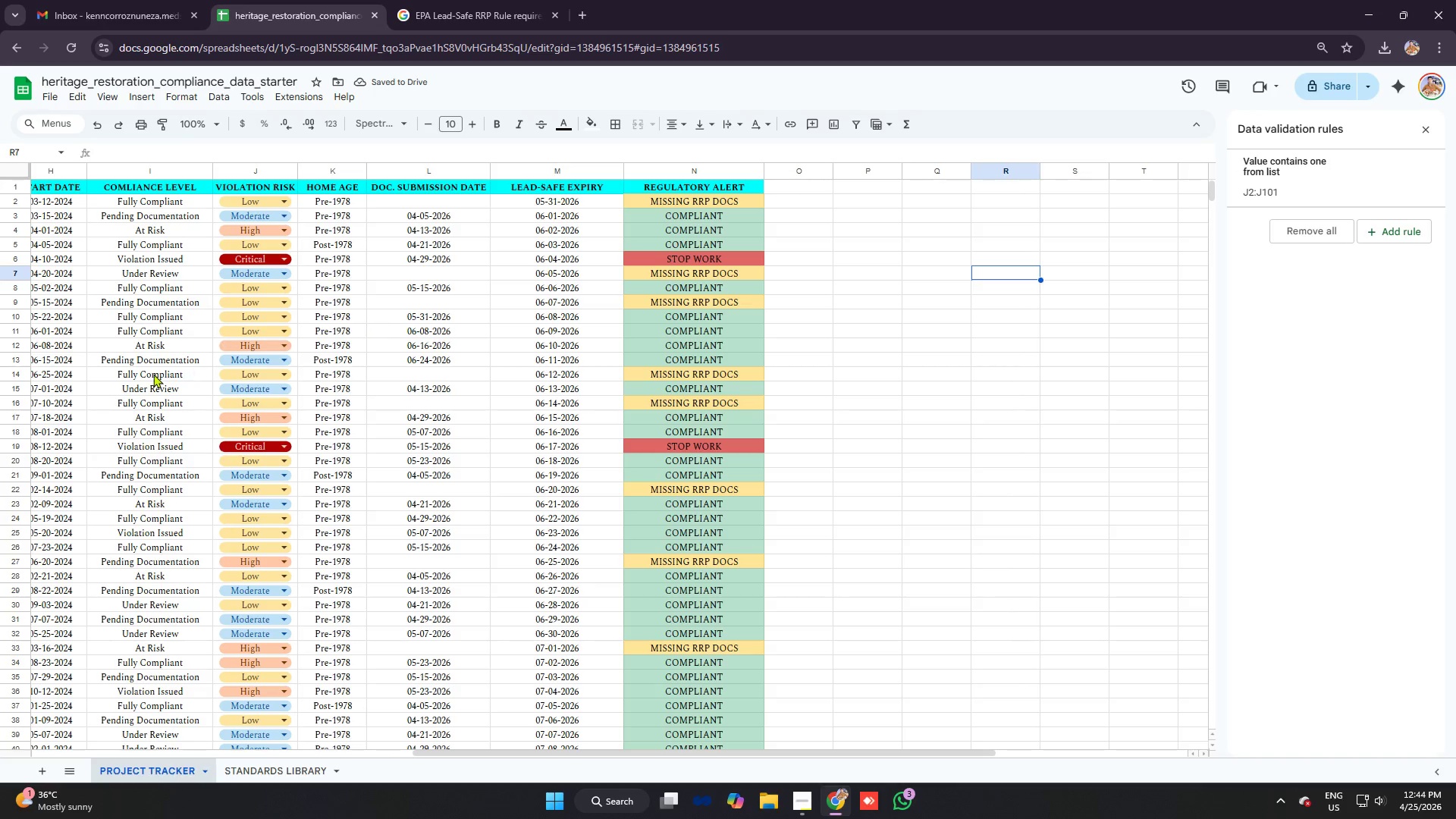 
left_click([262, 329])
 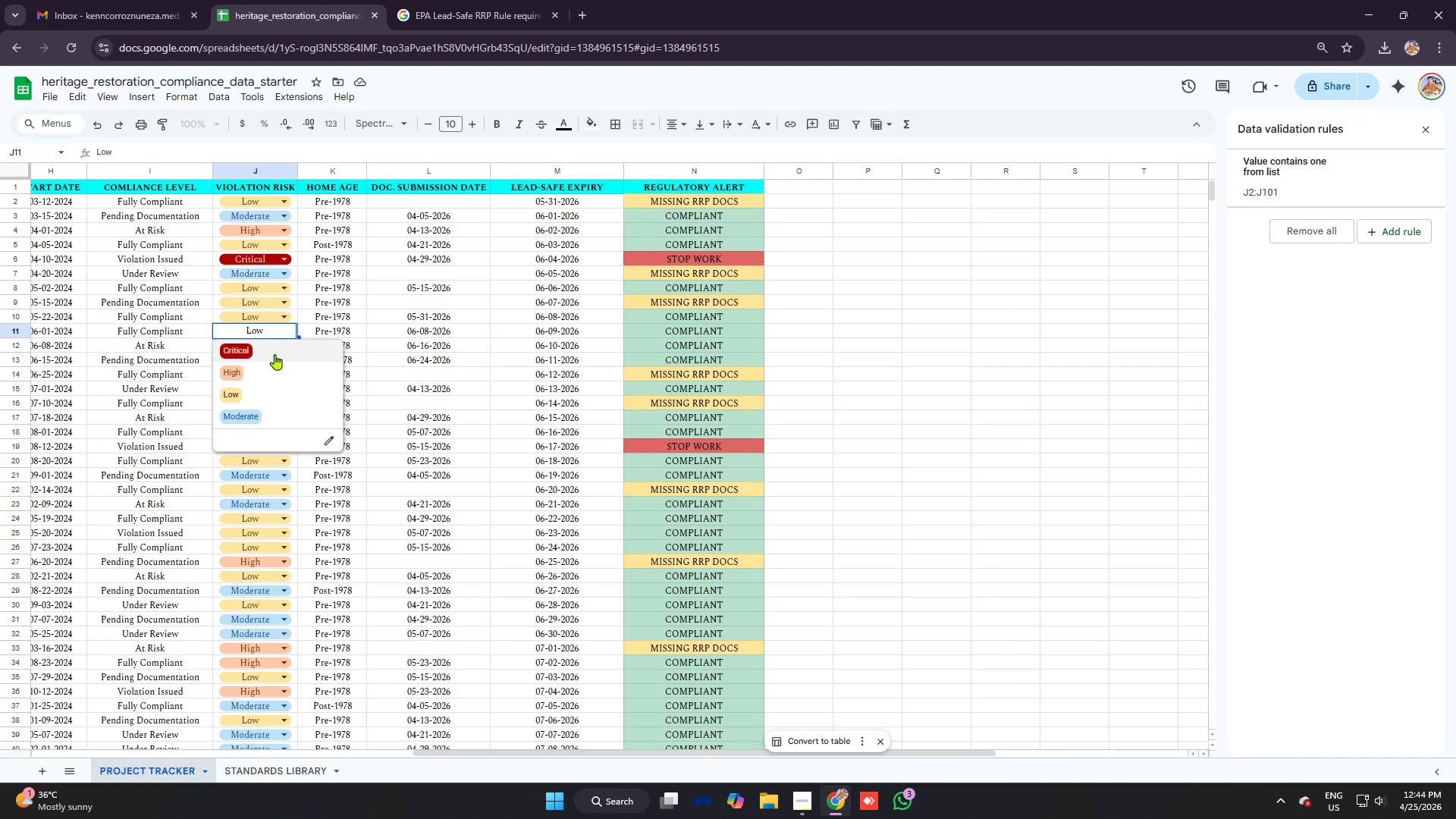 
left_click([275, 353])
 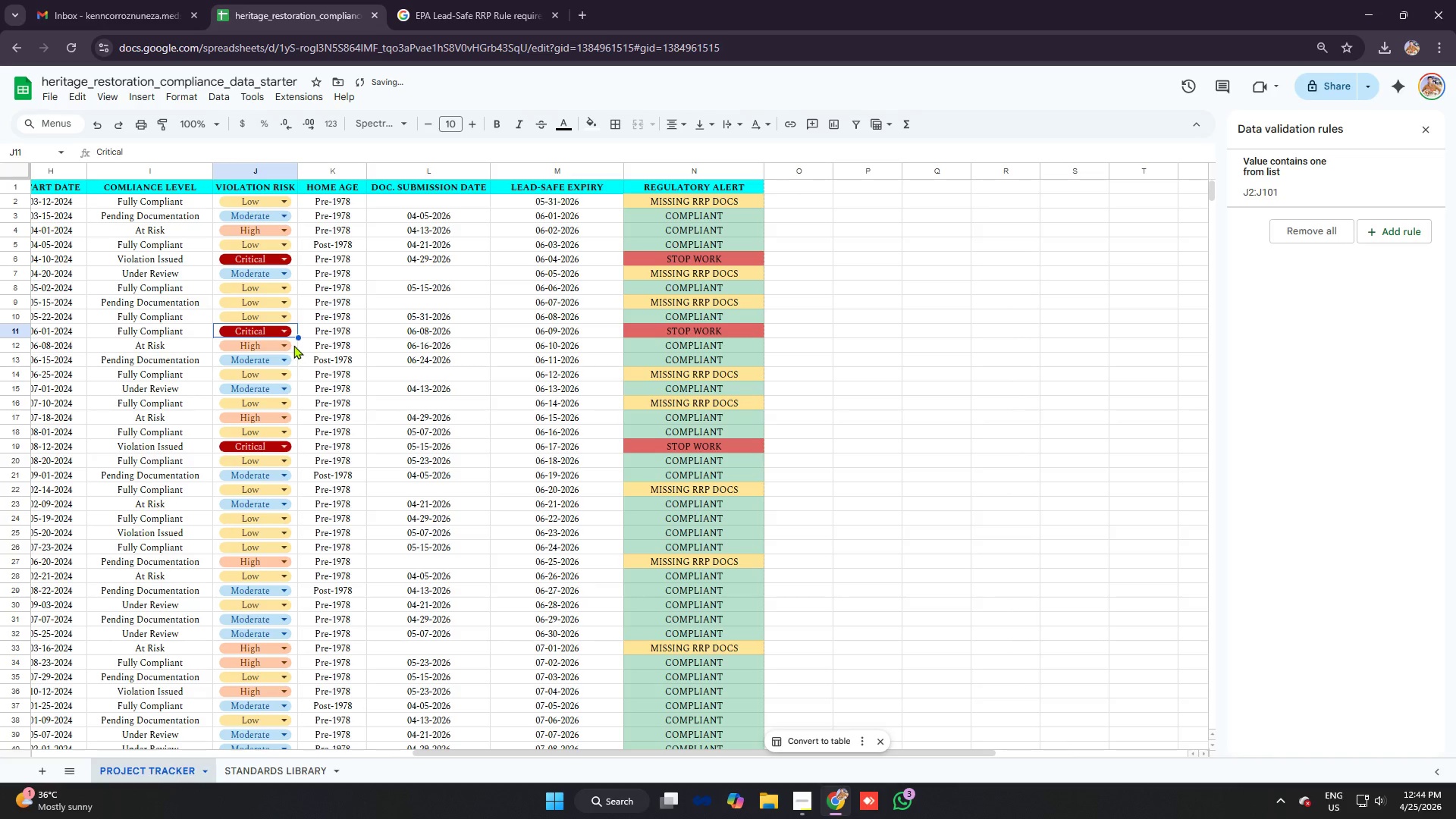 
left_click([283, 348])
 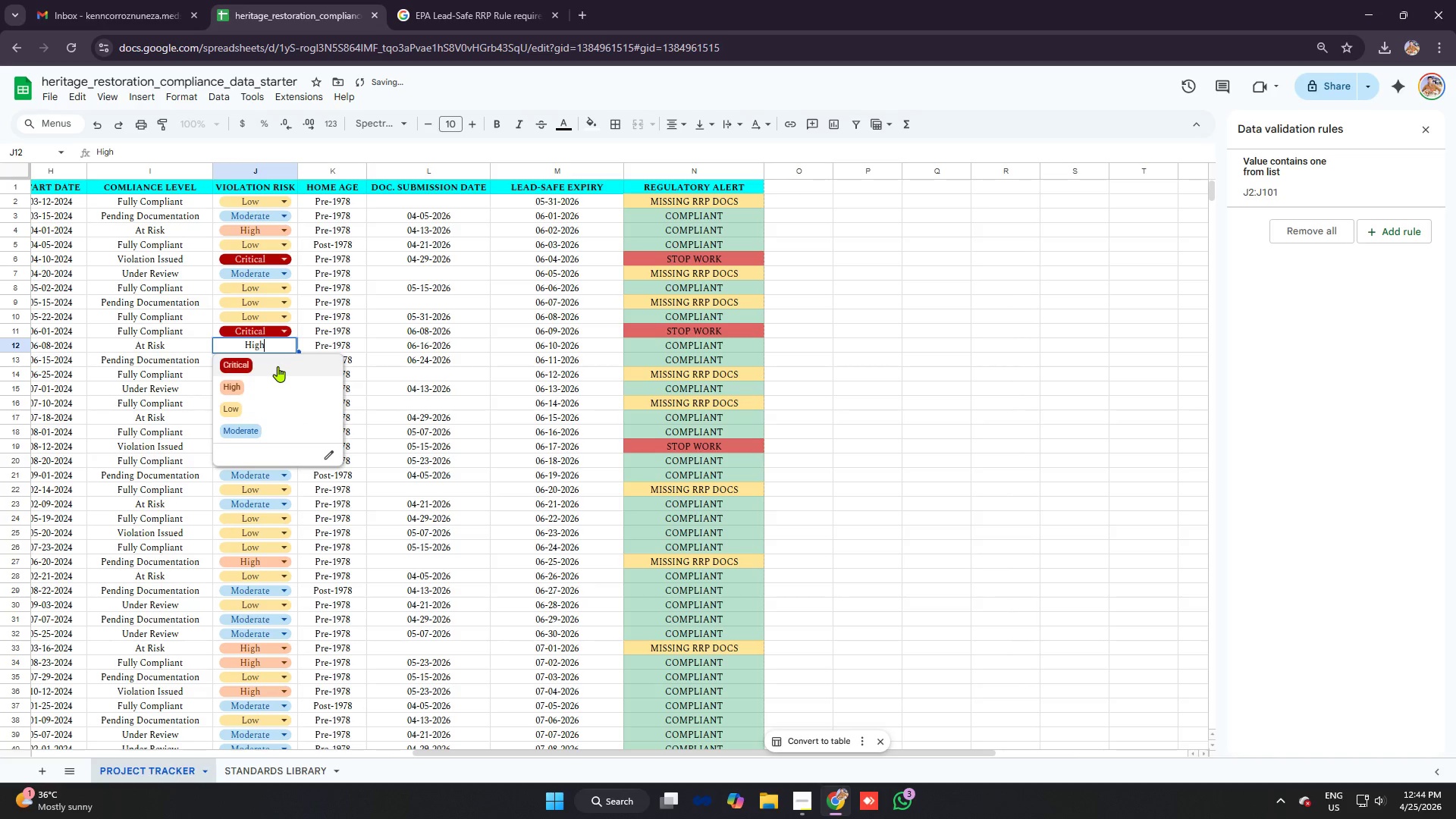 
left_click([278, 366])
 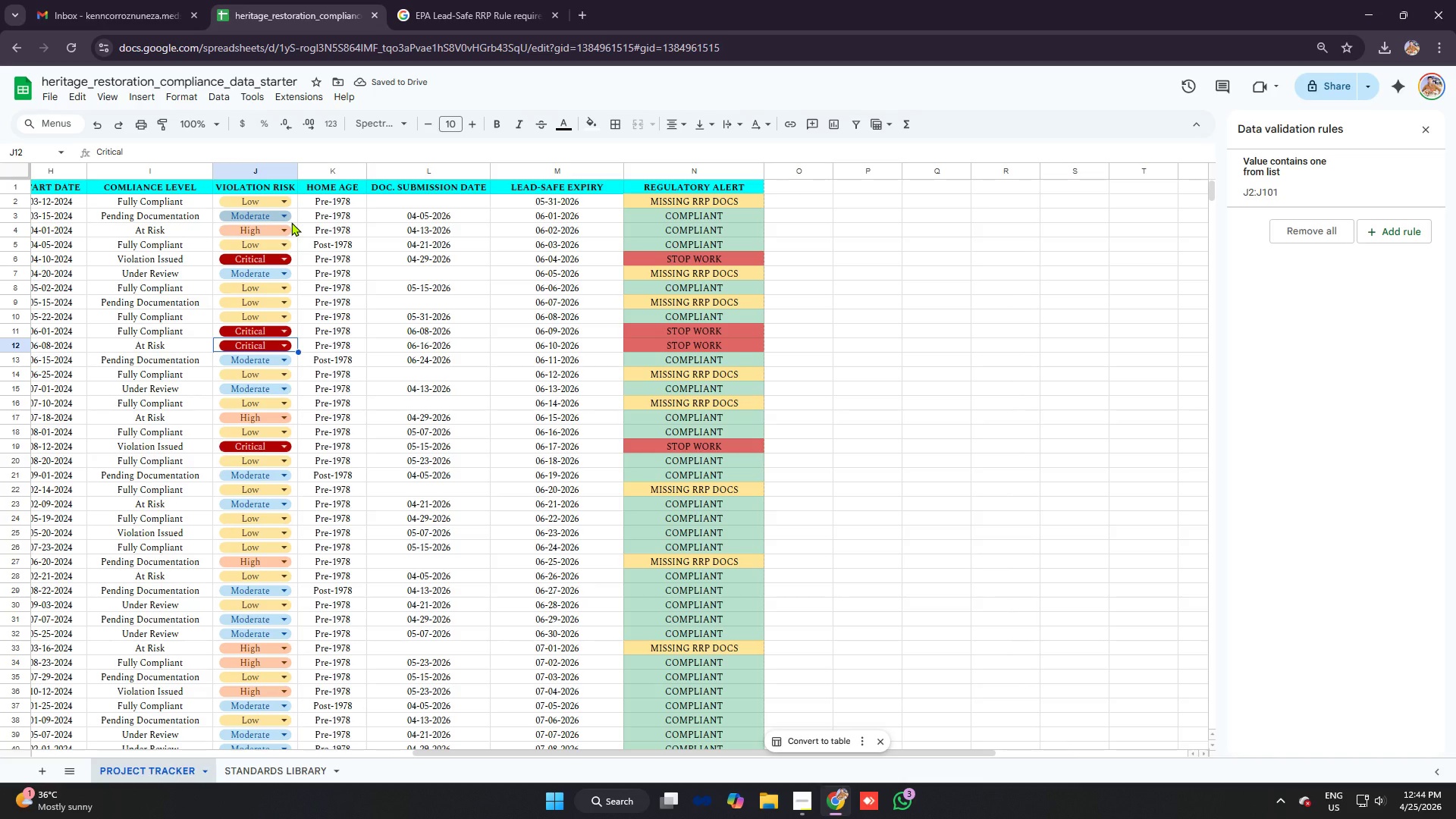 
left_click([284, 212])
 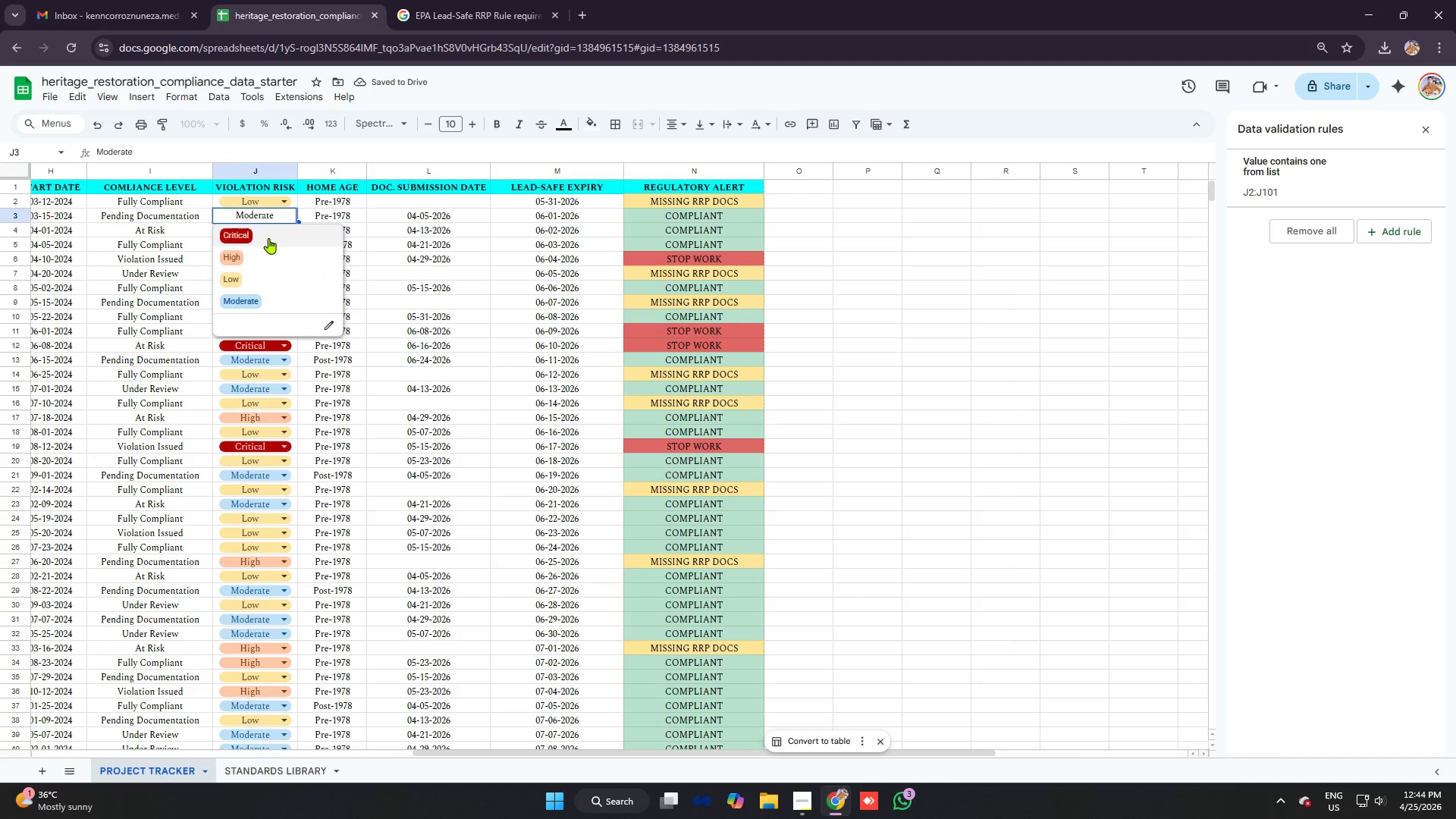 
left_click([268, 238])
 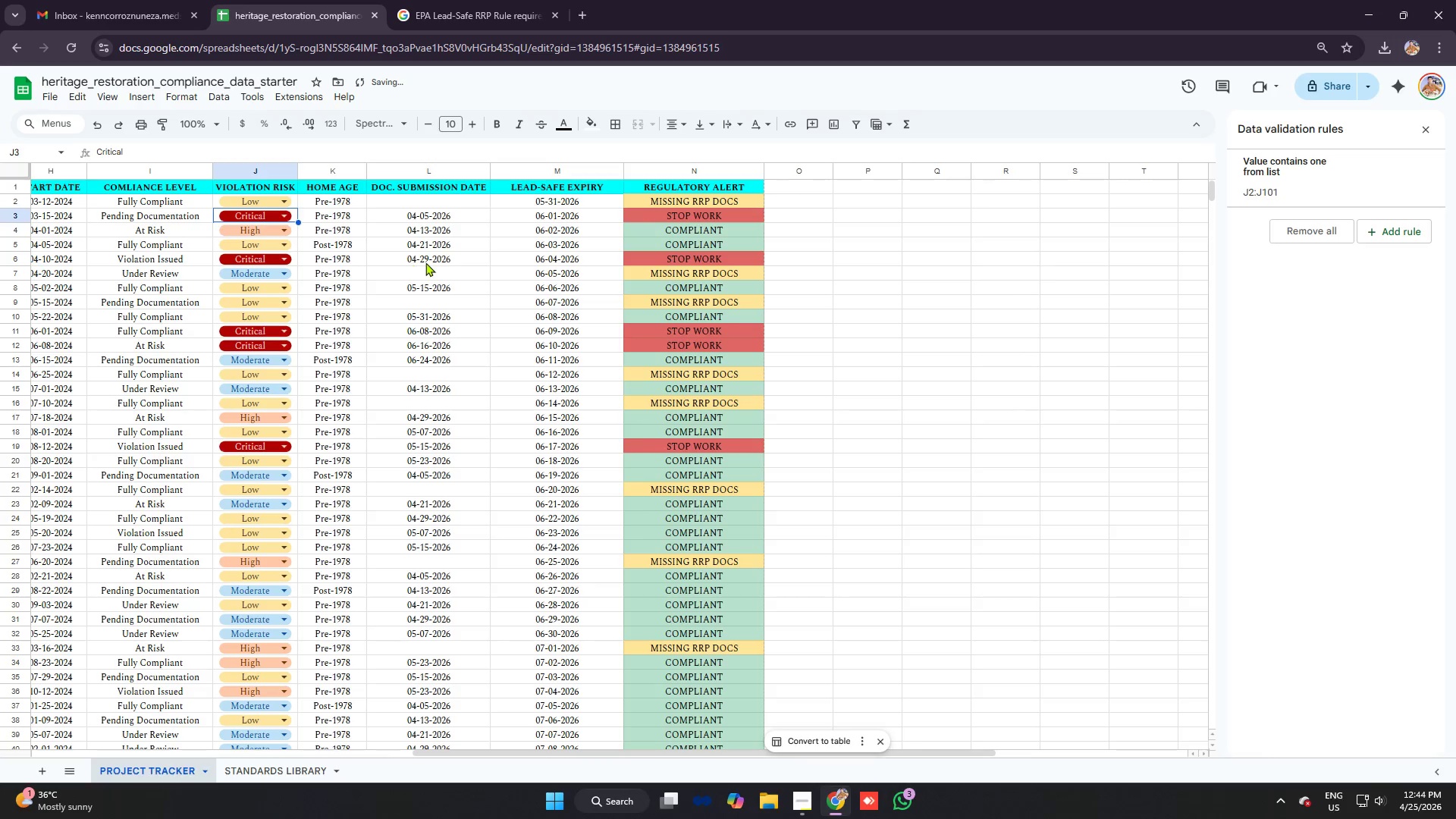 
left_click([429, 264])
 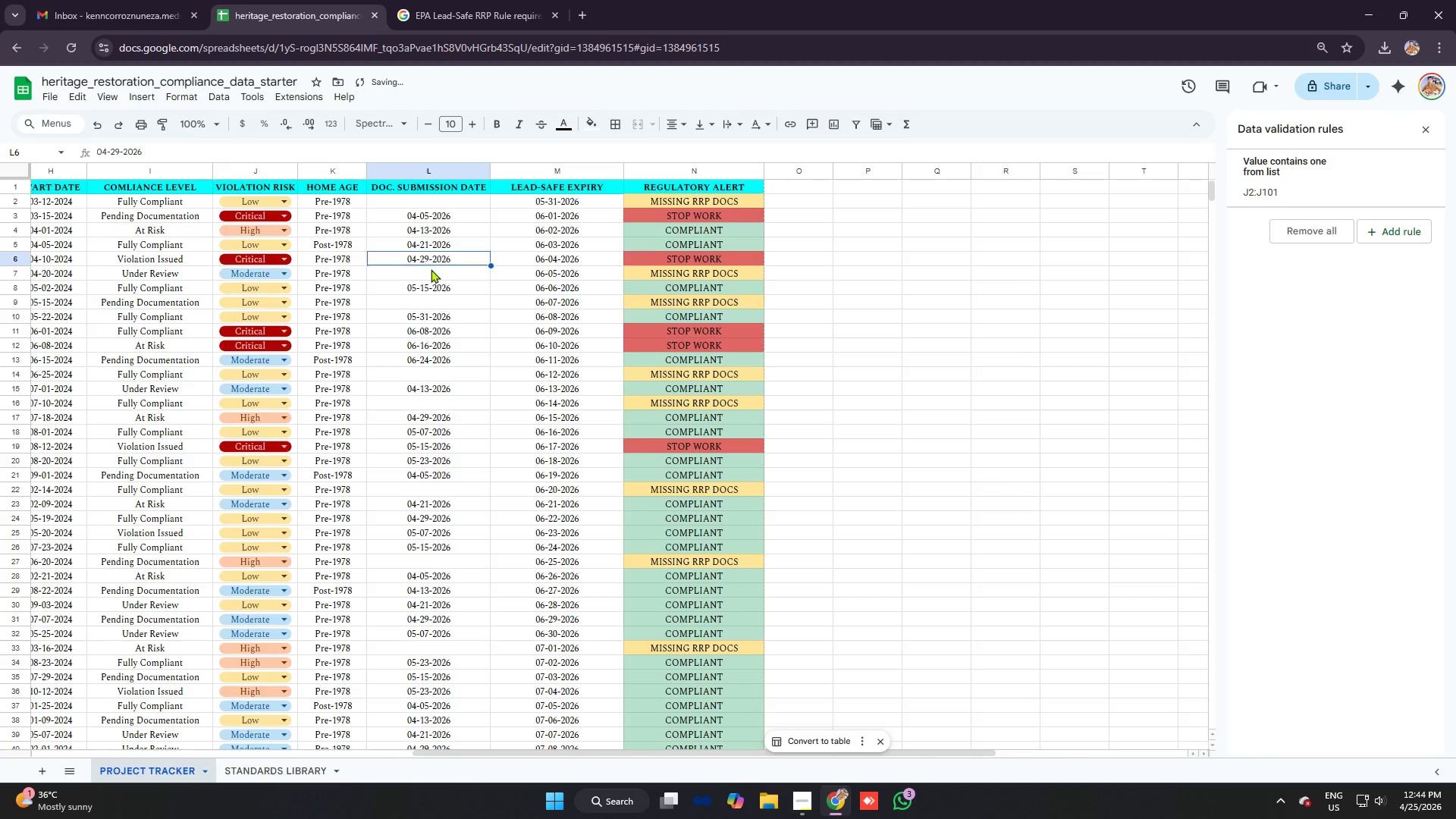 
scroll: coordinate [432, 270], scroll_direction: up, amount: 5.0
 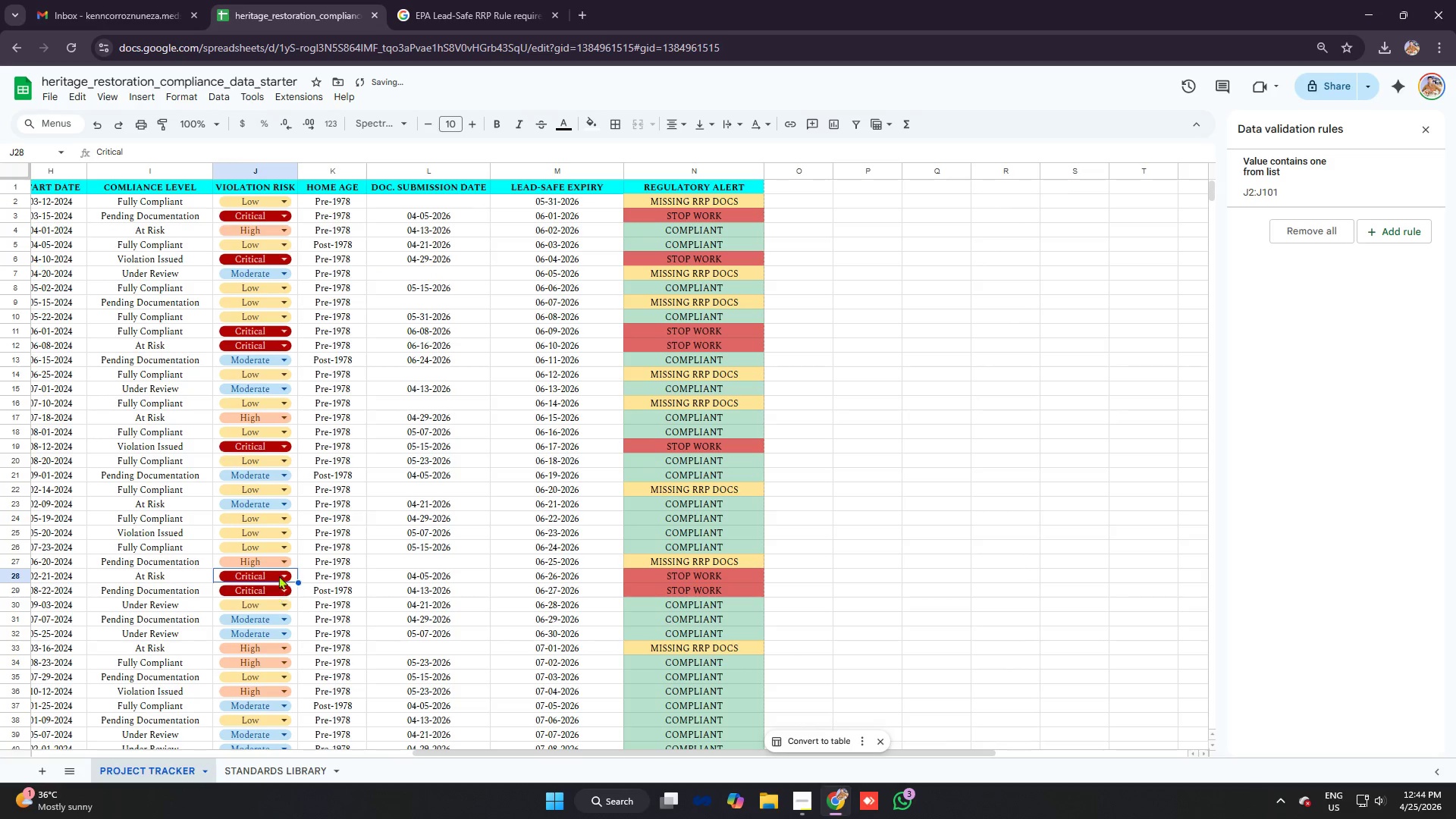 
wait(5.29)
 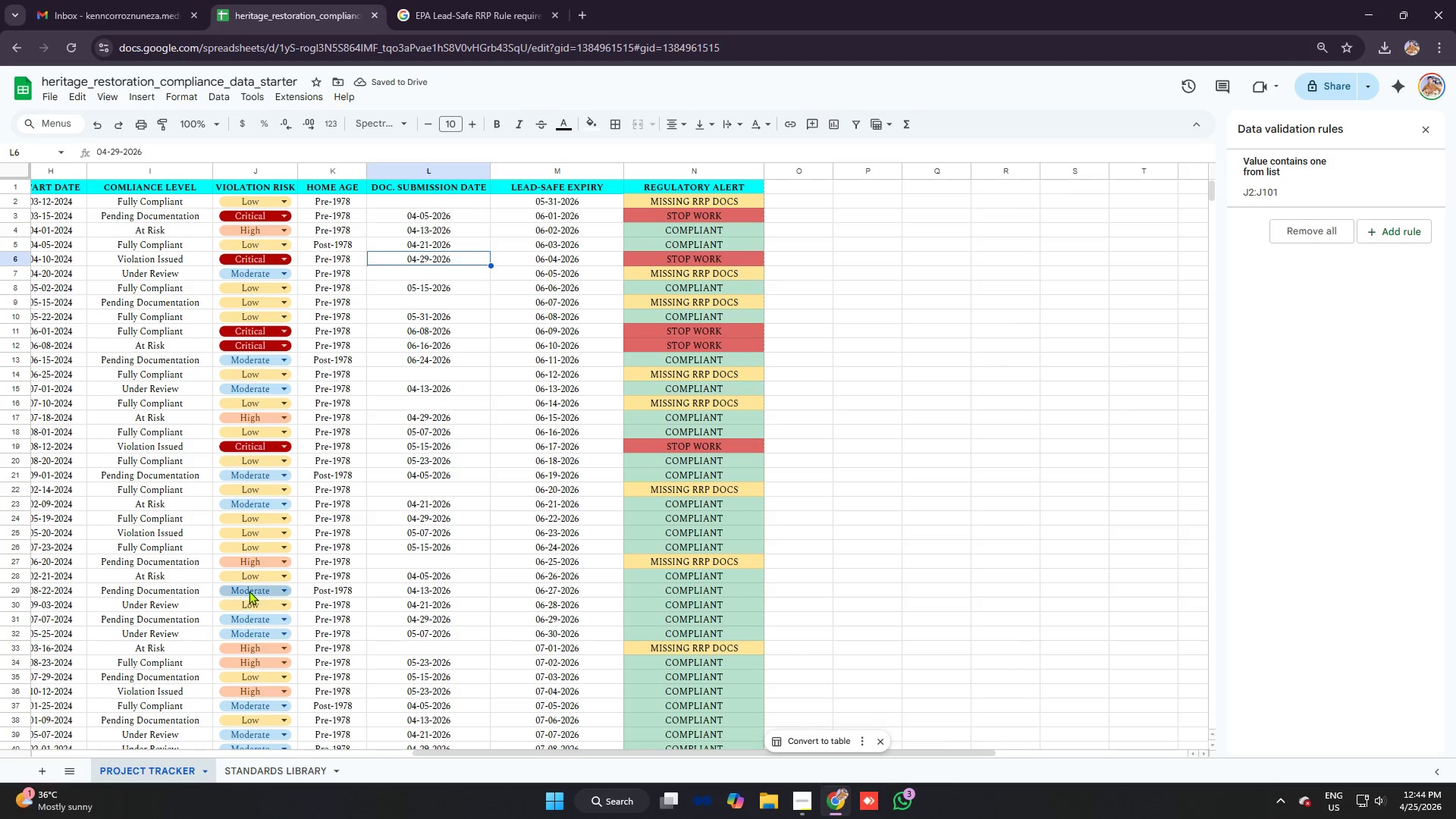 
scroll: coordinate [390, 505], scroll_direction: down, amount: 5.0
 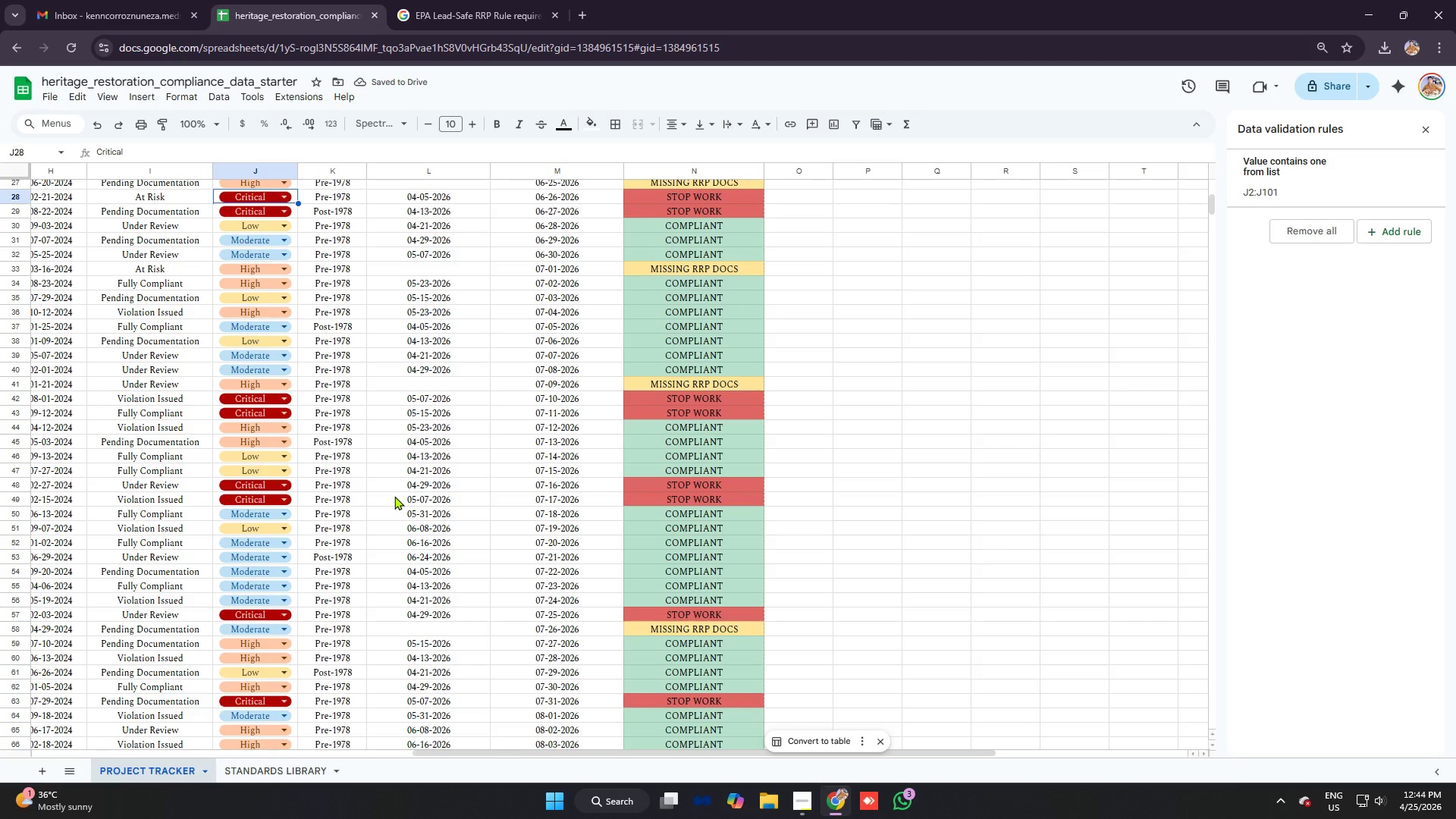 
scroll: coordinate [397, 494], scroll_direction: up, amount: 3.0
 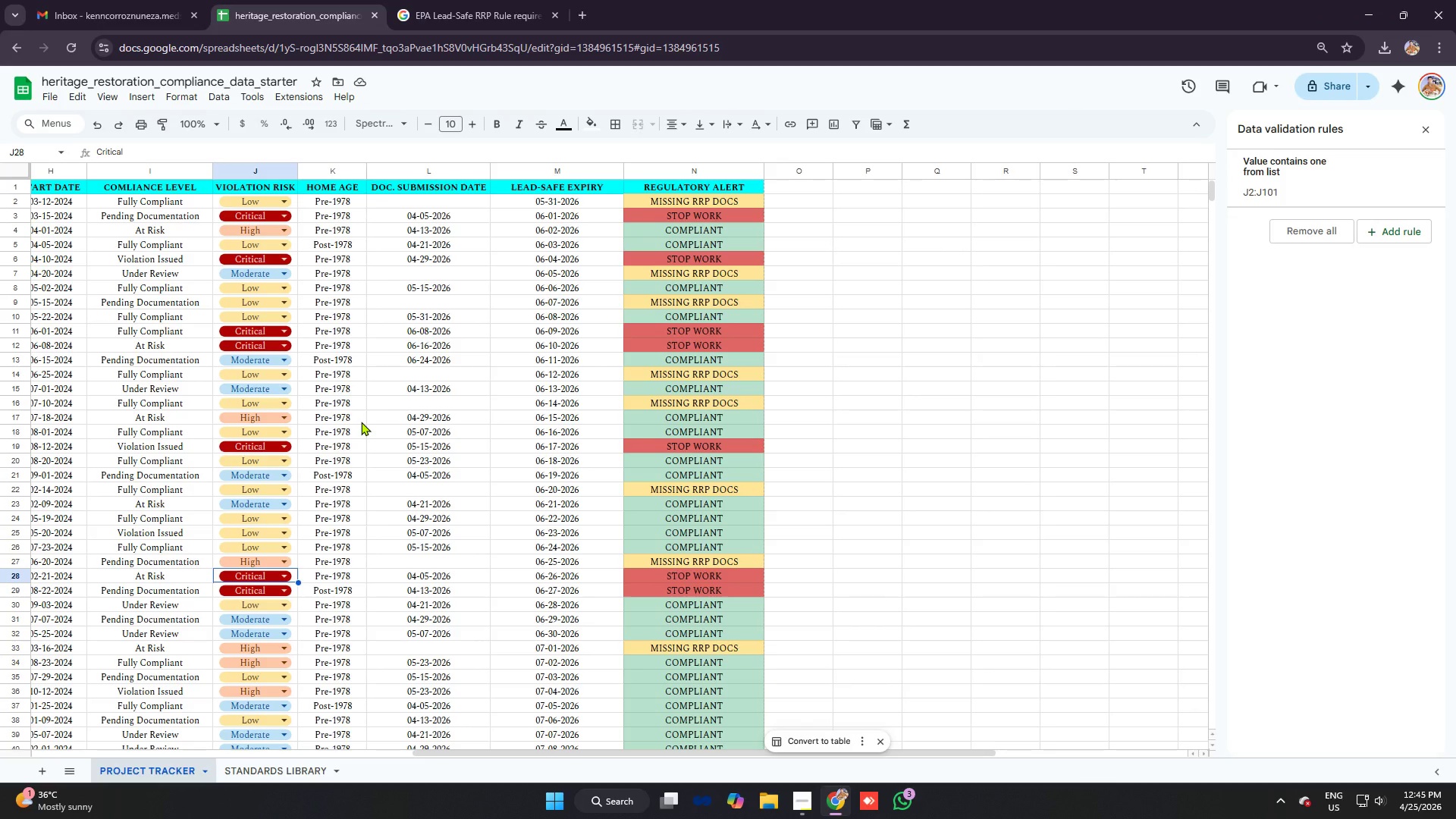 
wait(9.66)
 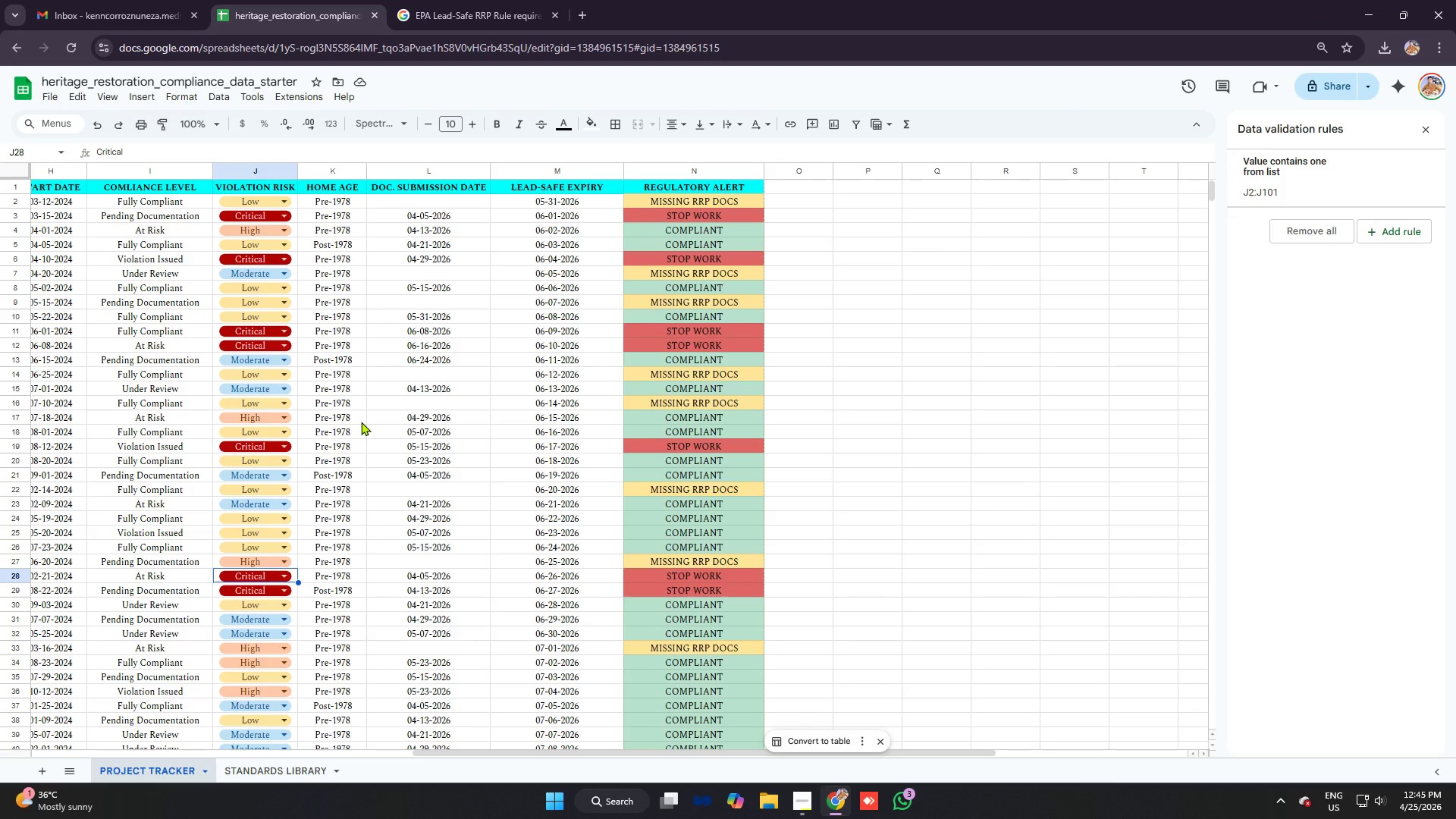 
scroll: coordinate [451, 394], scroll_direction: down, amount: 8.0
 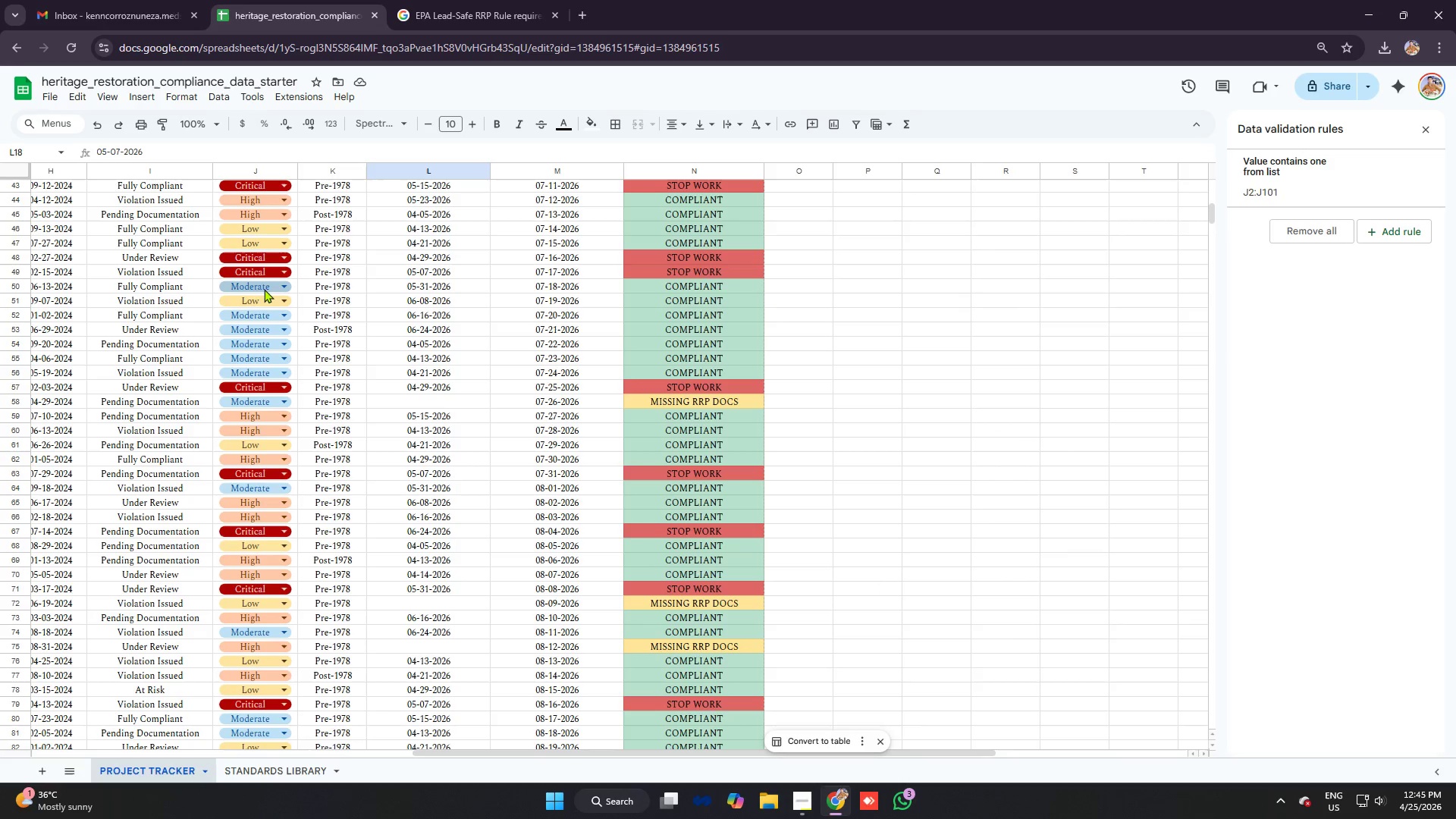 
left_click([262, 297])
 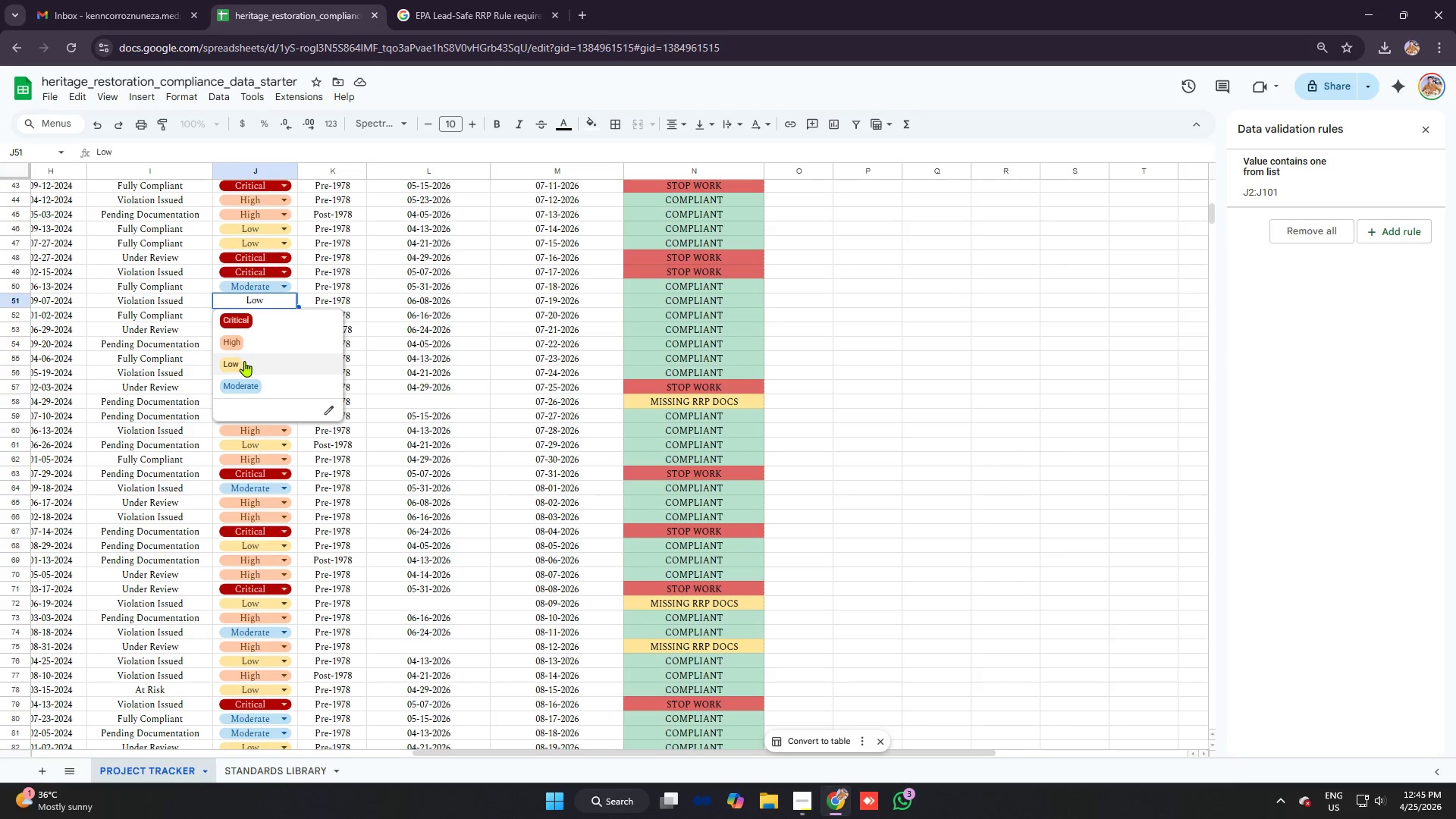 
left_click([246, 361])
 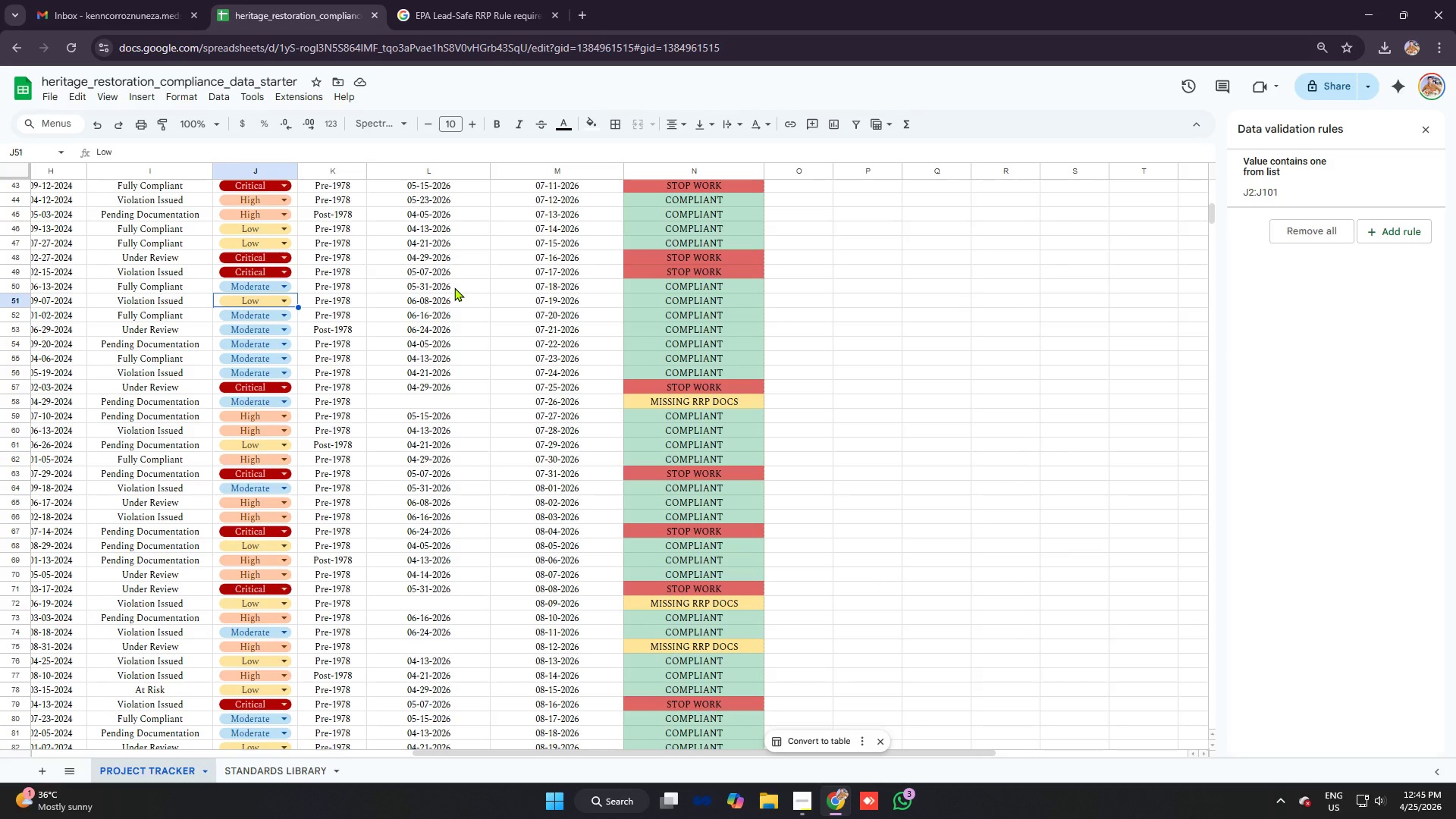 
left_click([446, 286])
 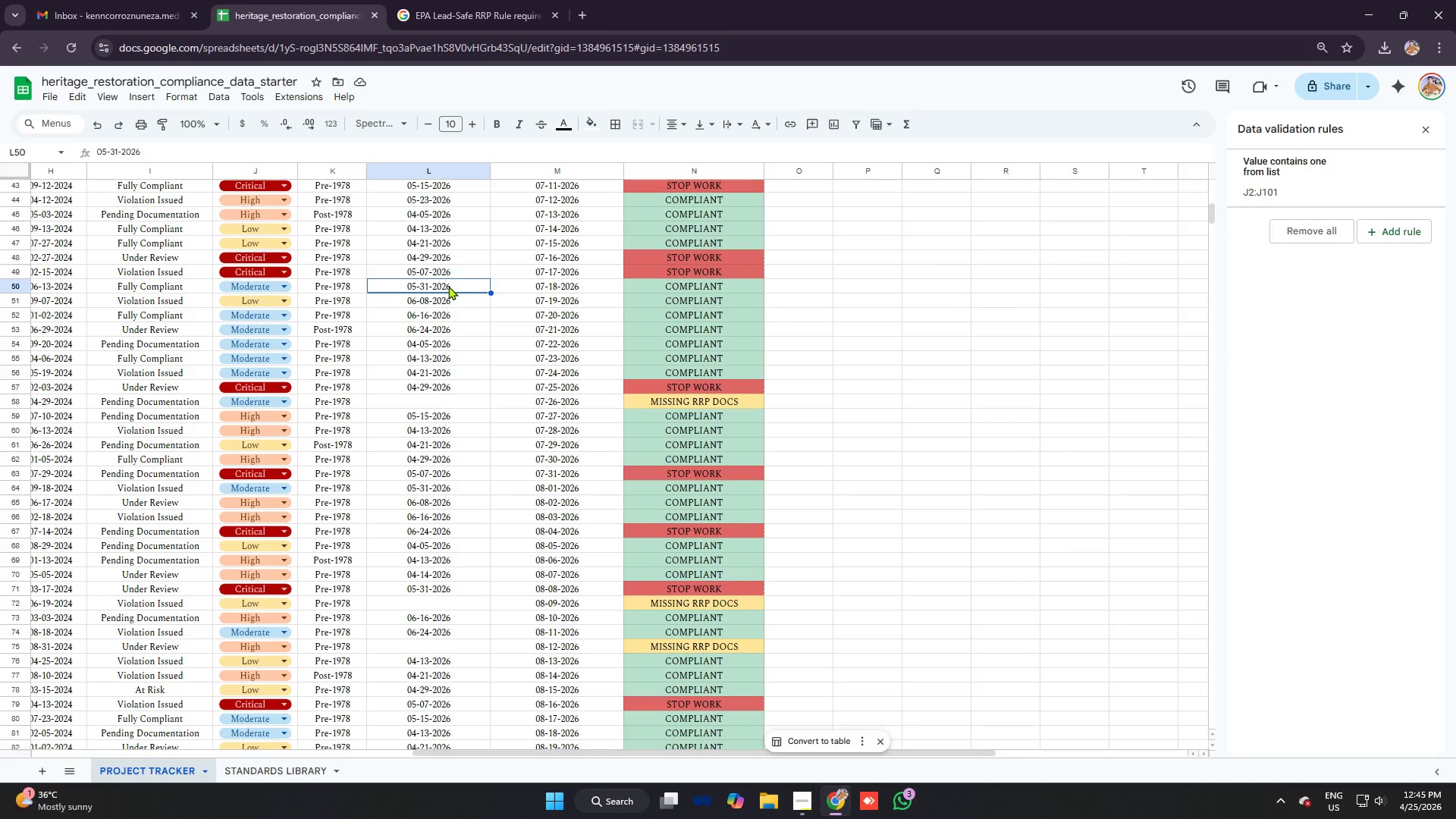 
key(Backspace)
 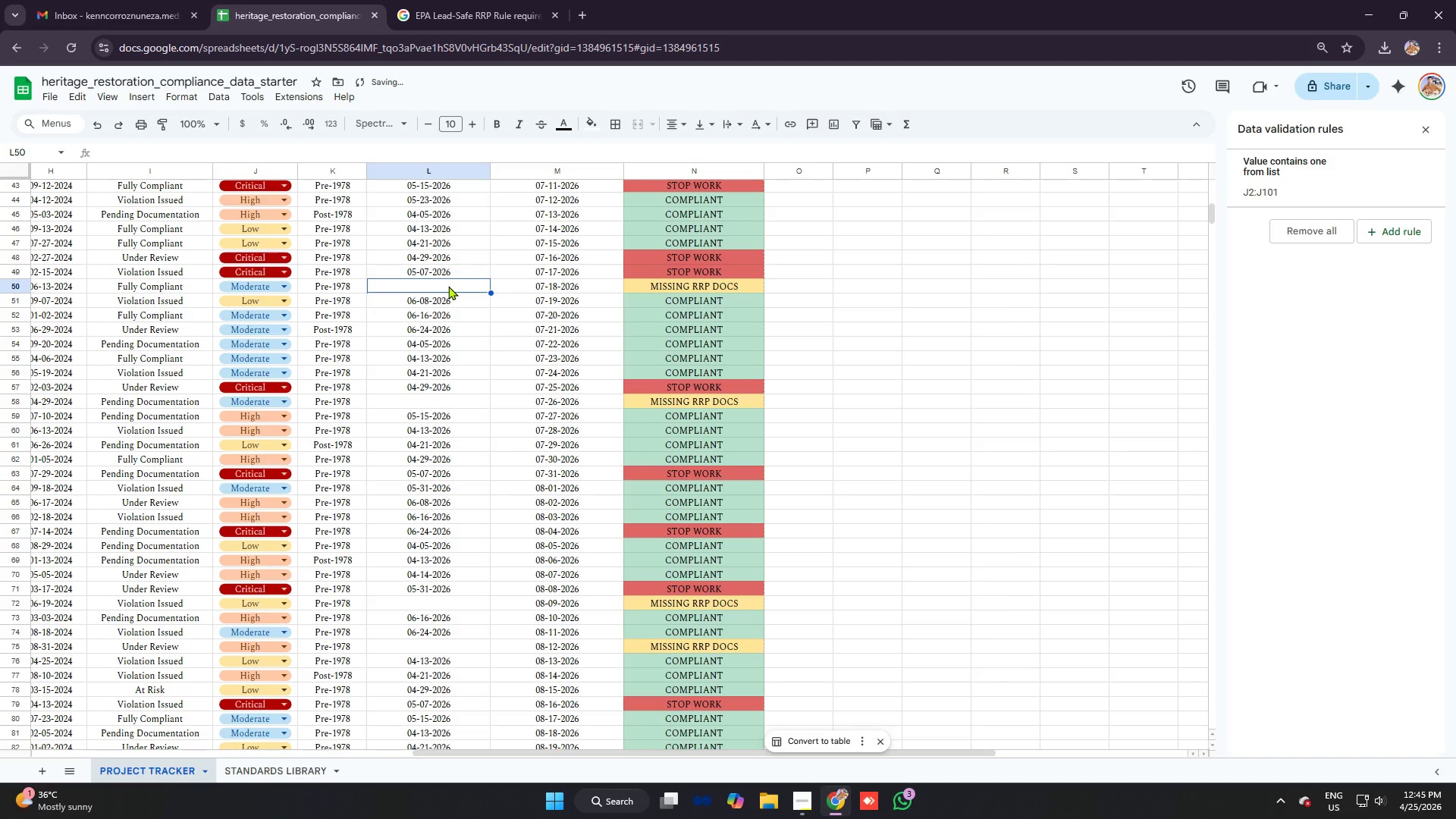 
scroll: coordinate [451, 286], scroll_direction: up, amount: 4.0
 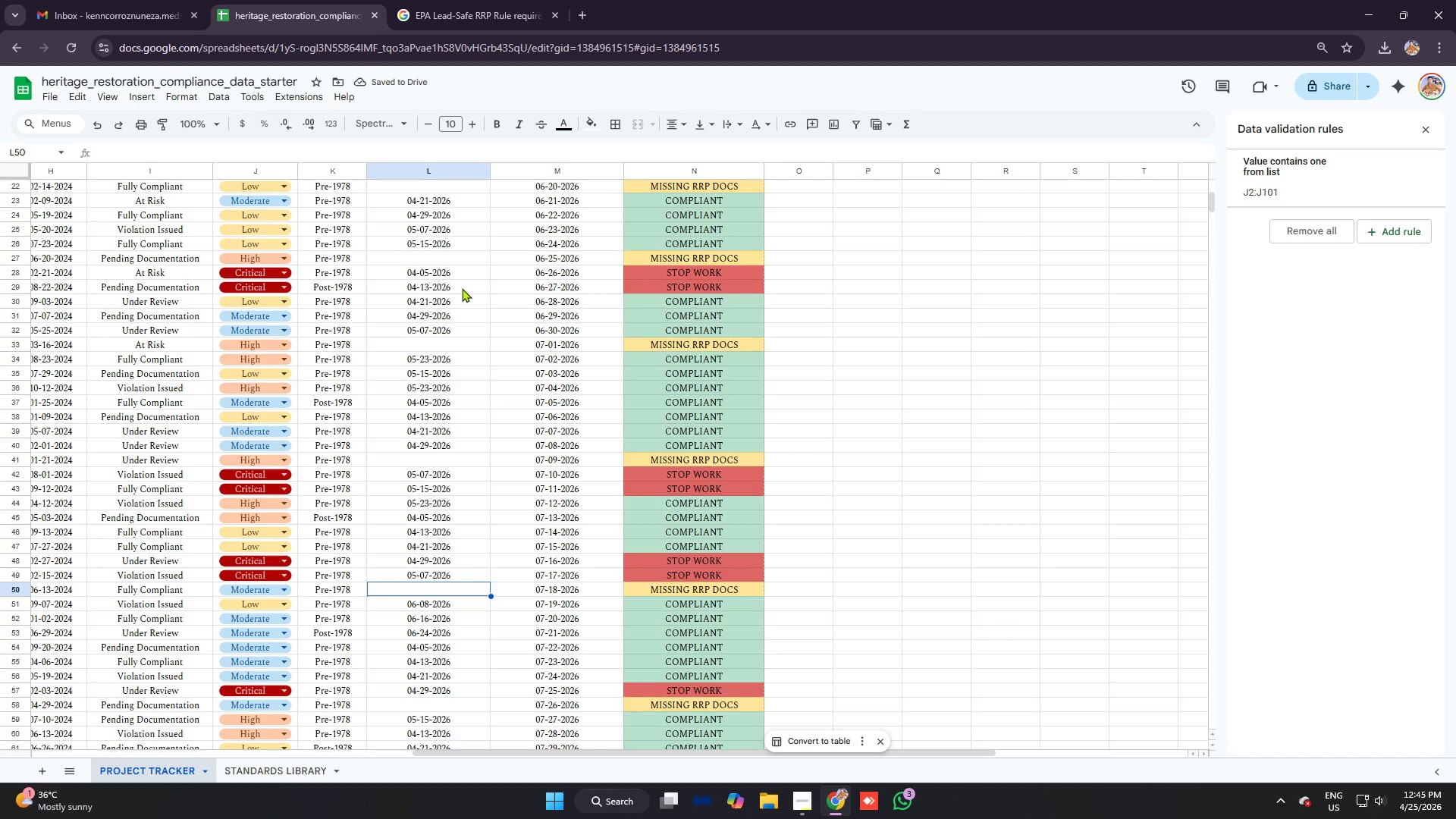 
scroll: coordinate [465, 296], scroll_direction: down, amount: 3.0
 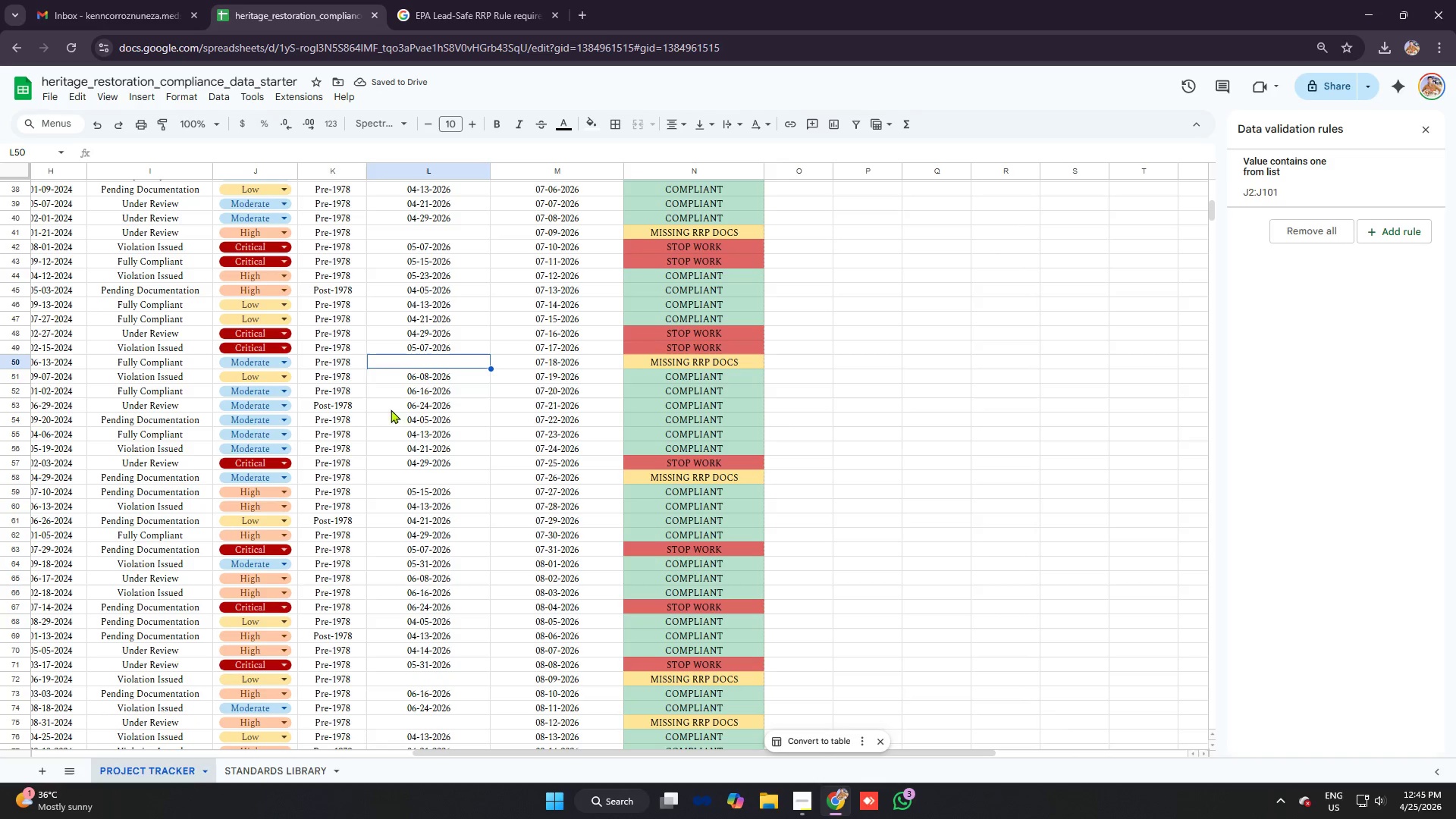 
left_click([409, 408])
 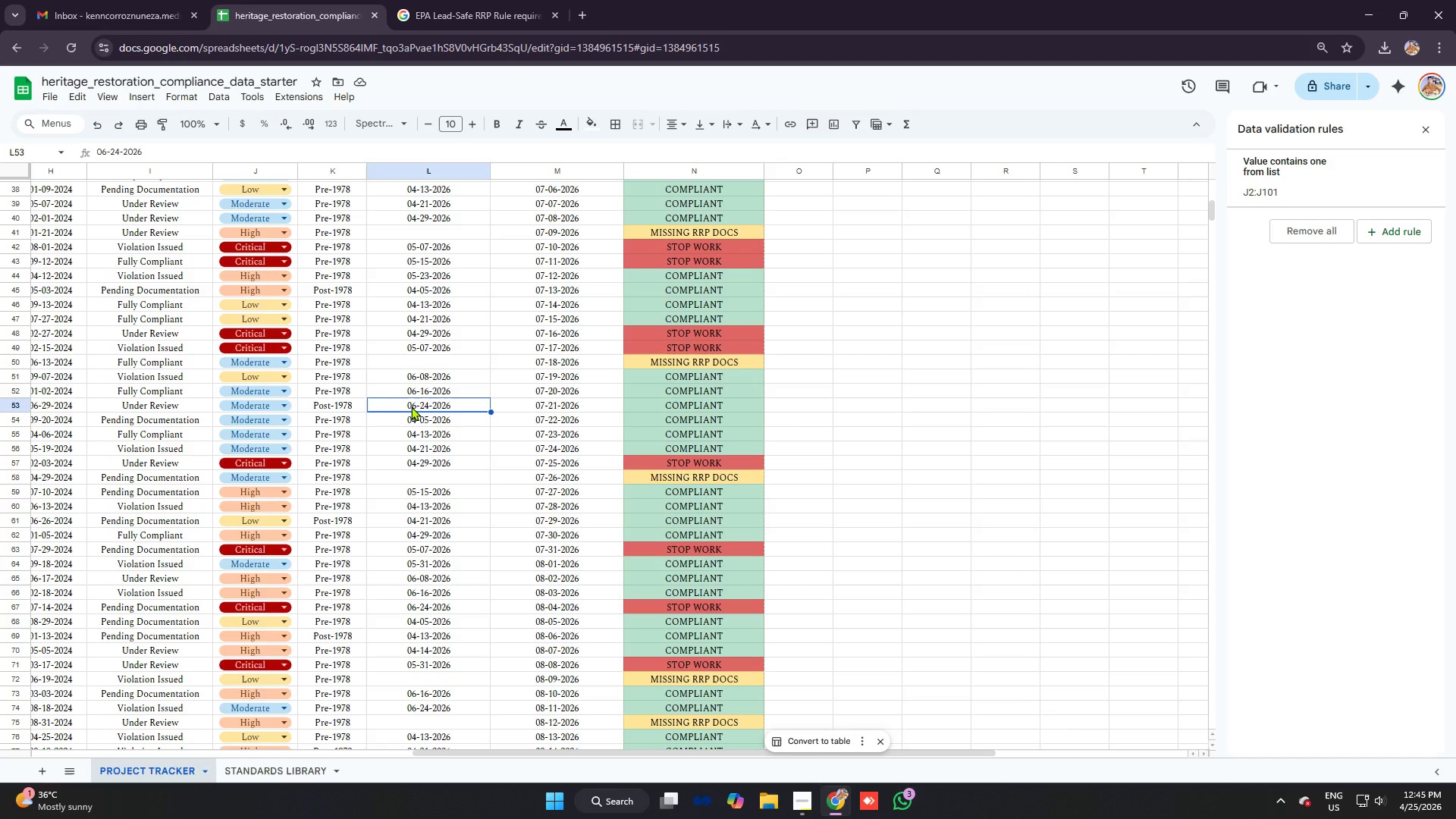 
key(Backslash)
 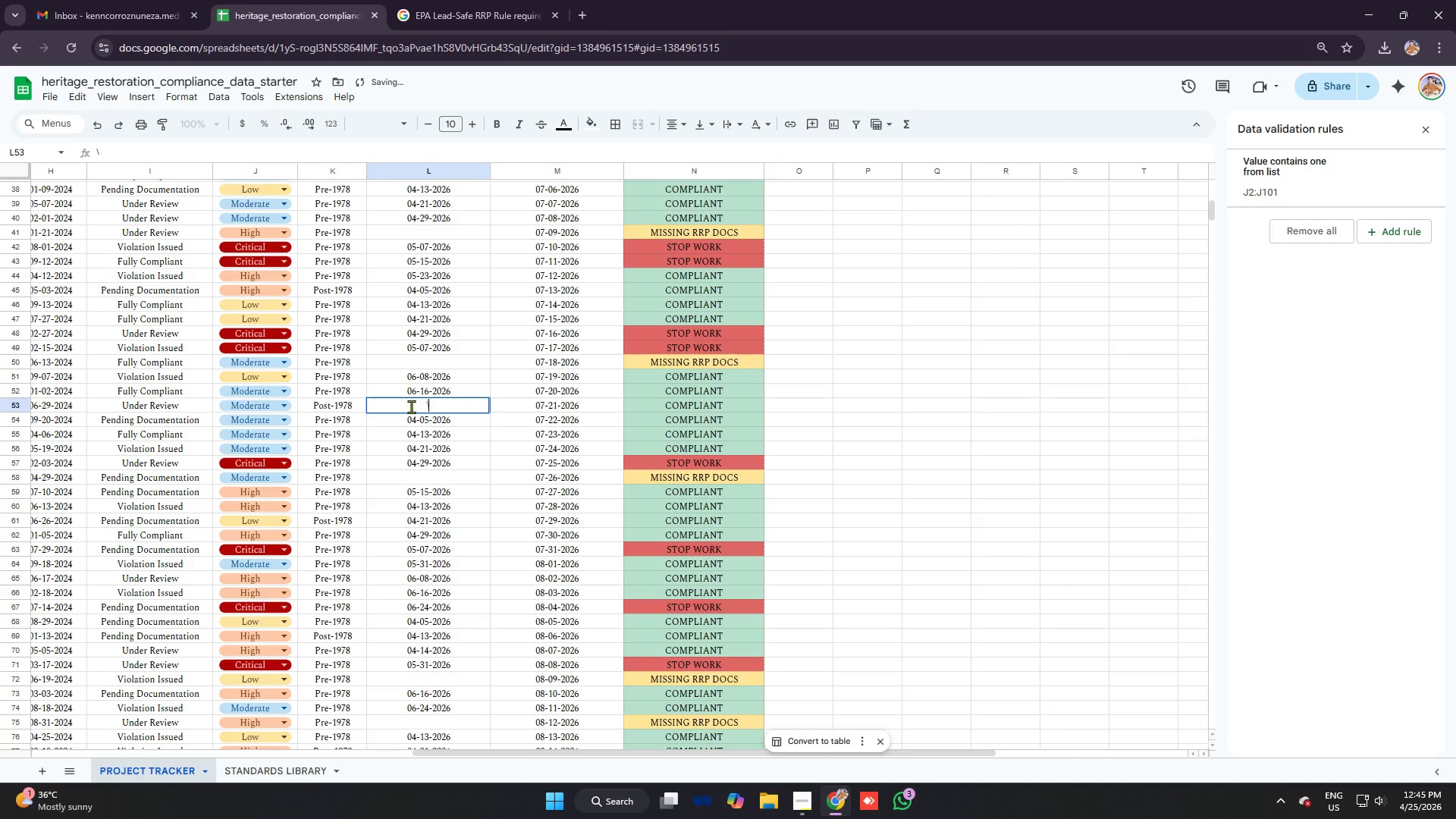 
key(Backspace)
 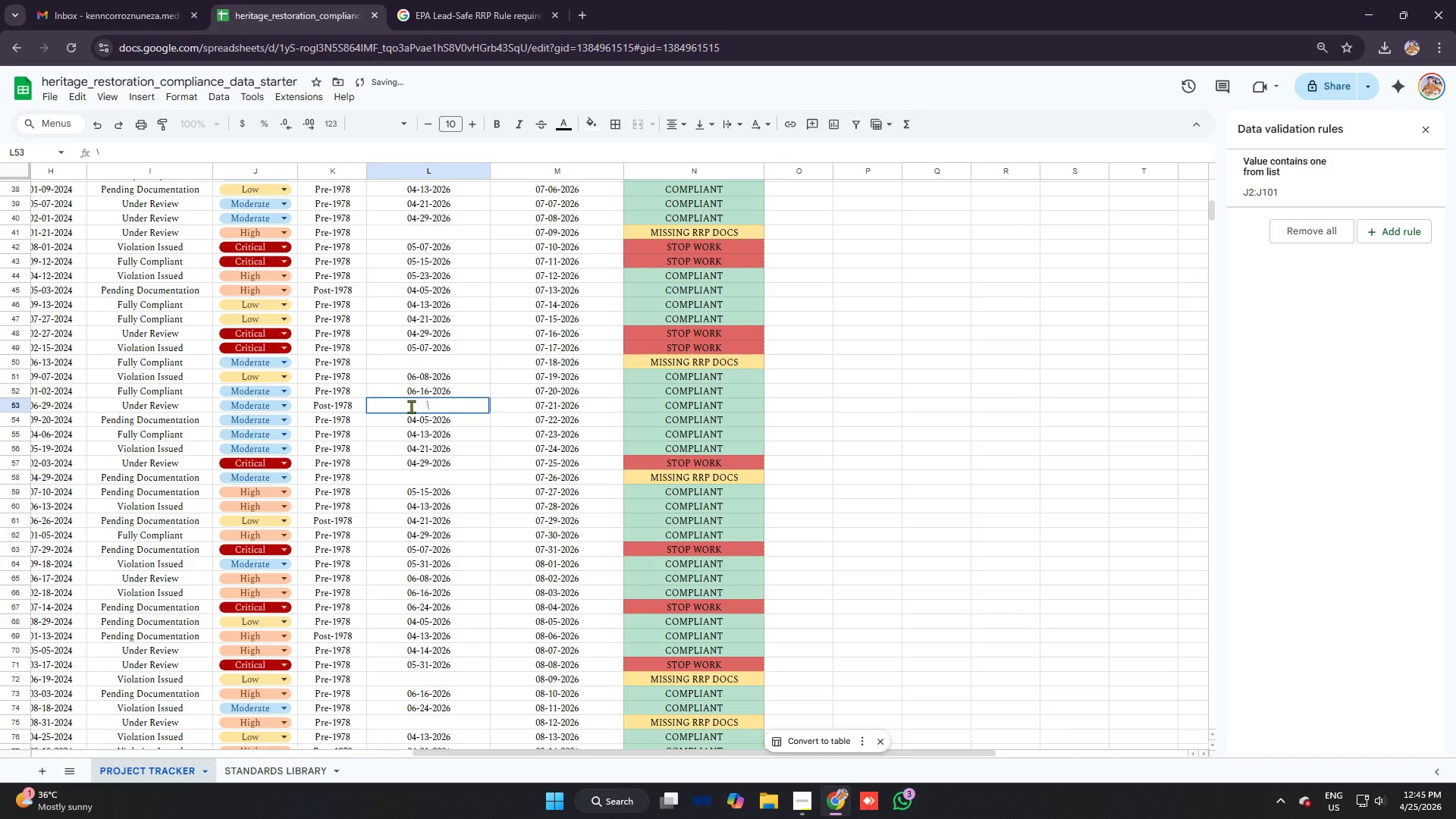 
key(Backspace)
 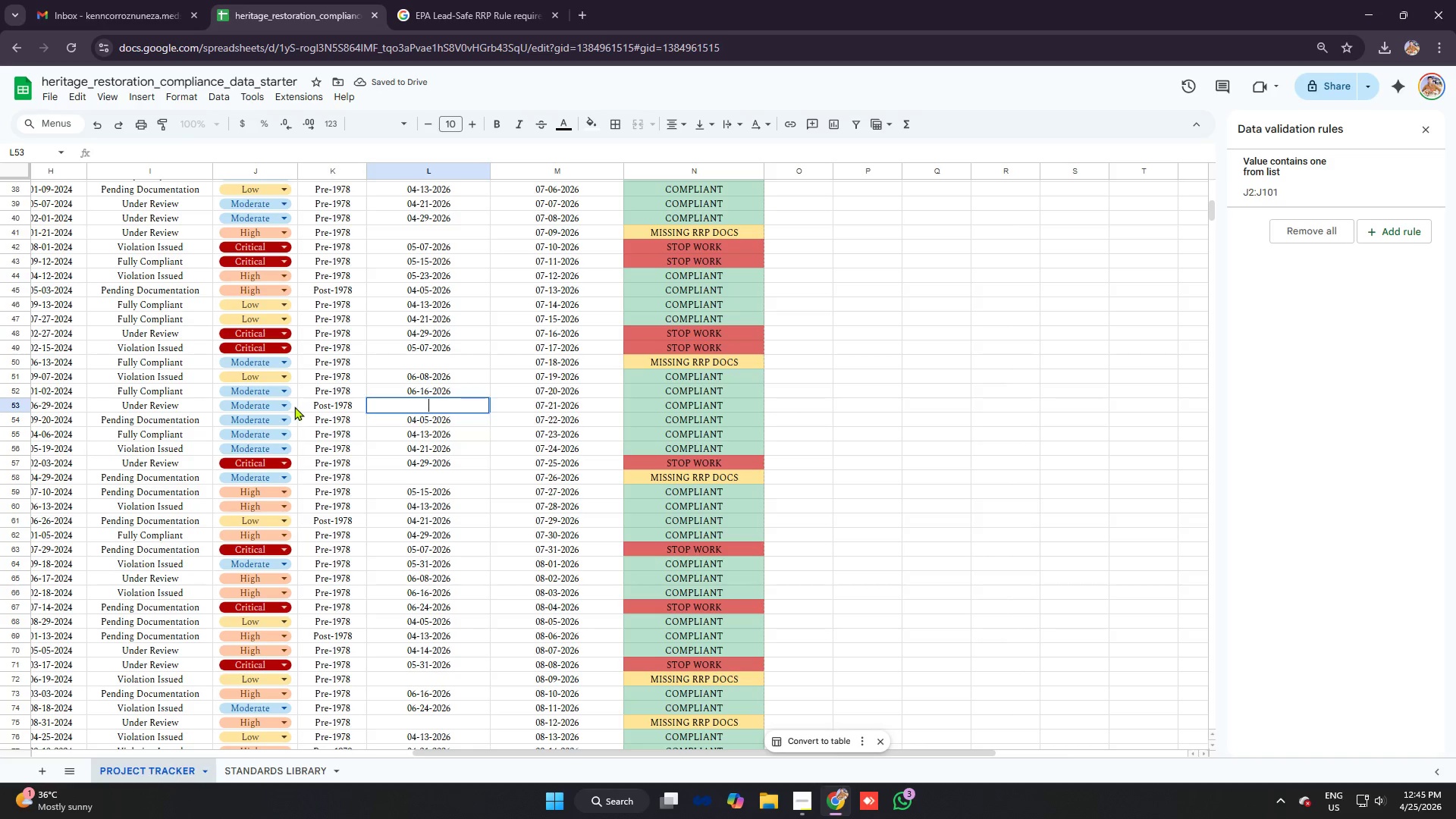 
left_click([278, 405])
 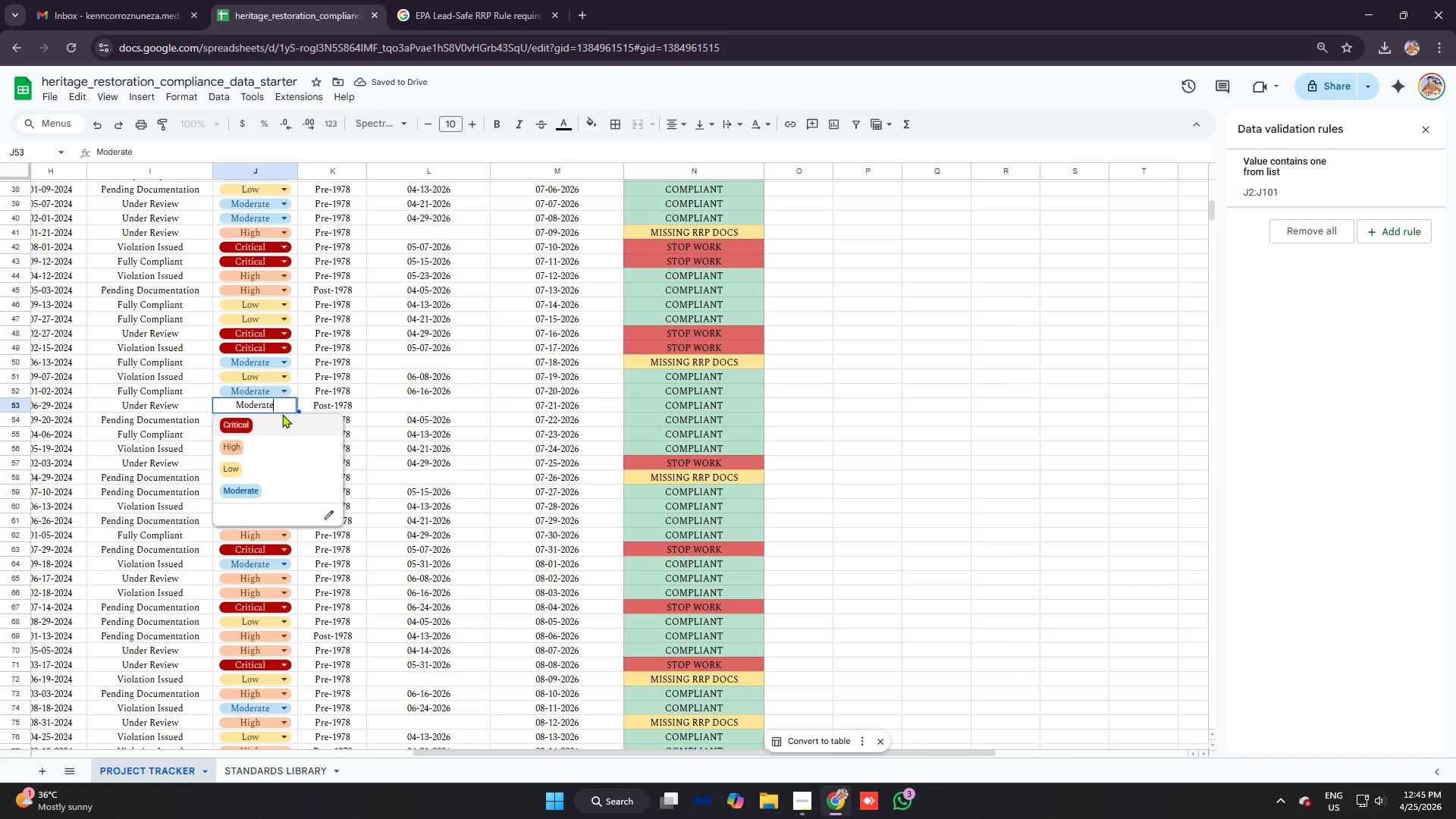 
mouse_move([193, 334])
 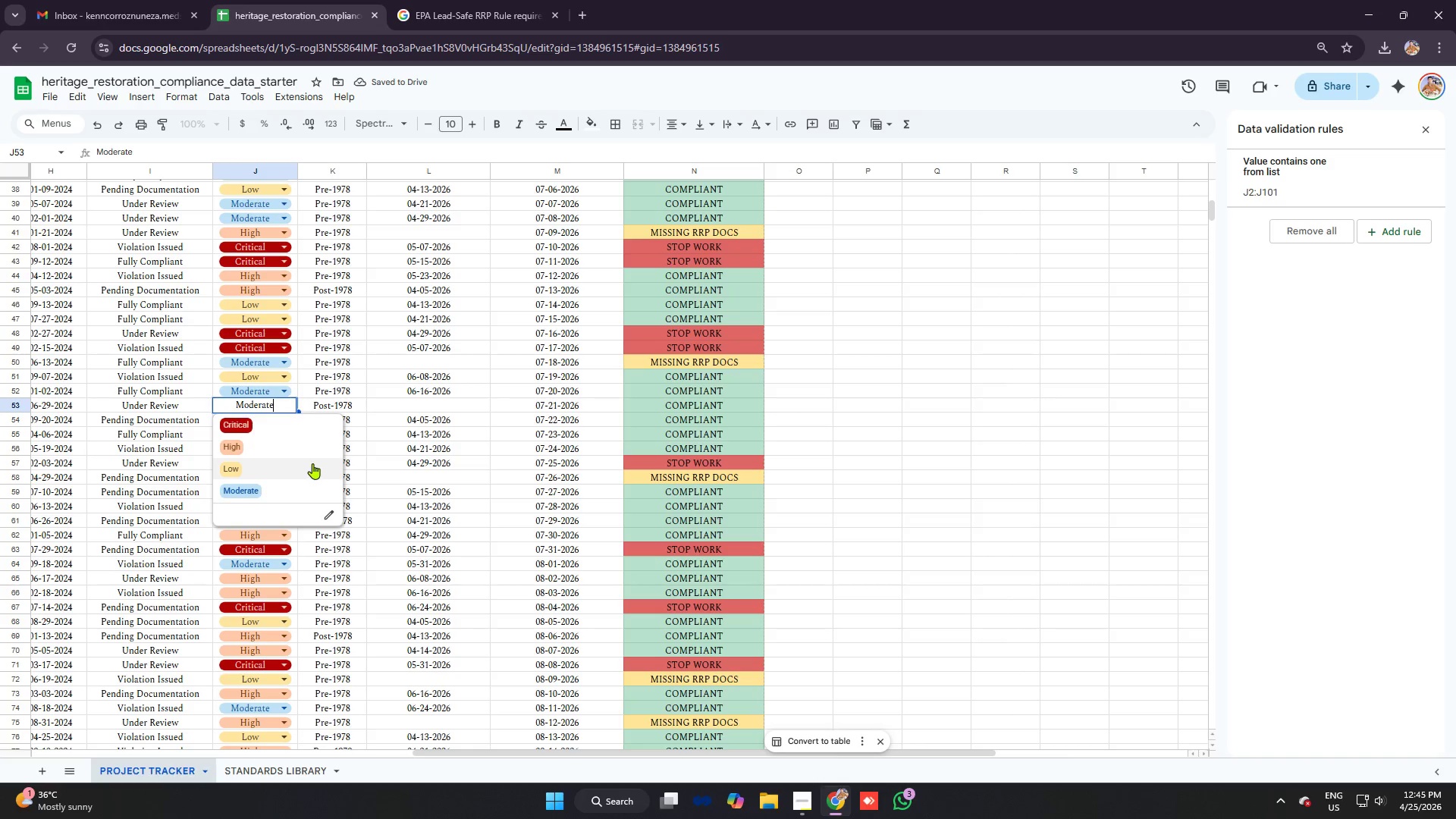 
left_click([311, 463])
 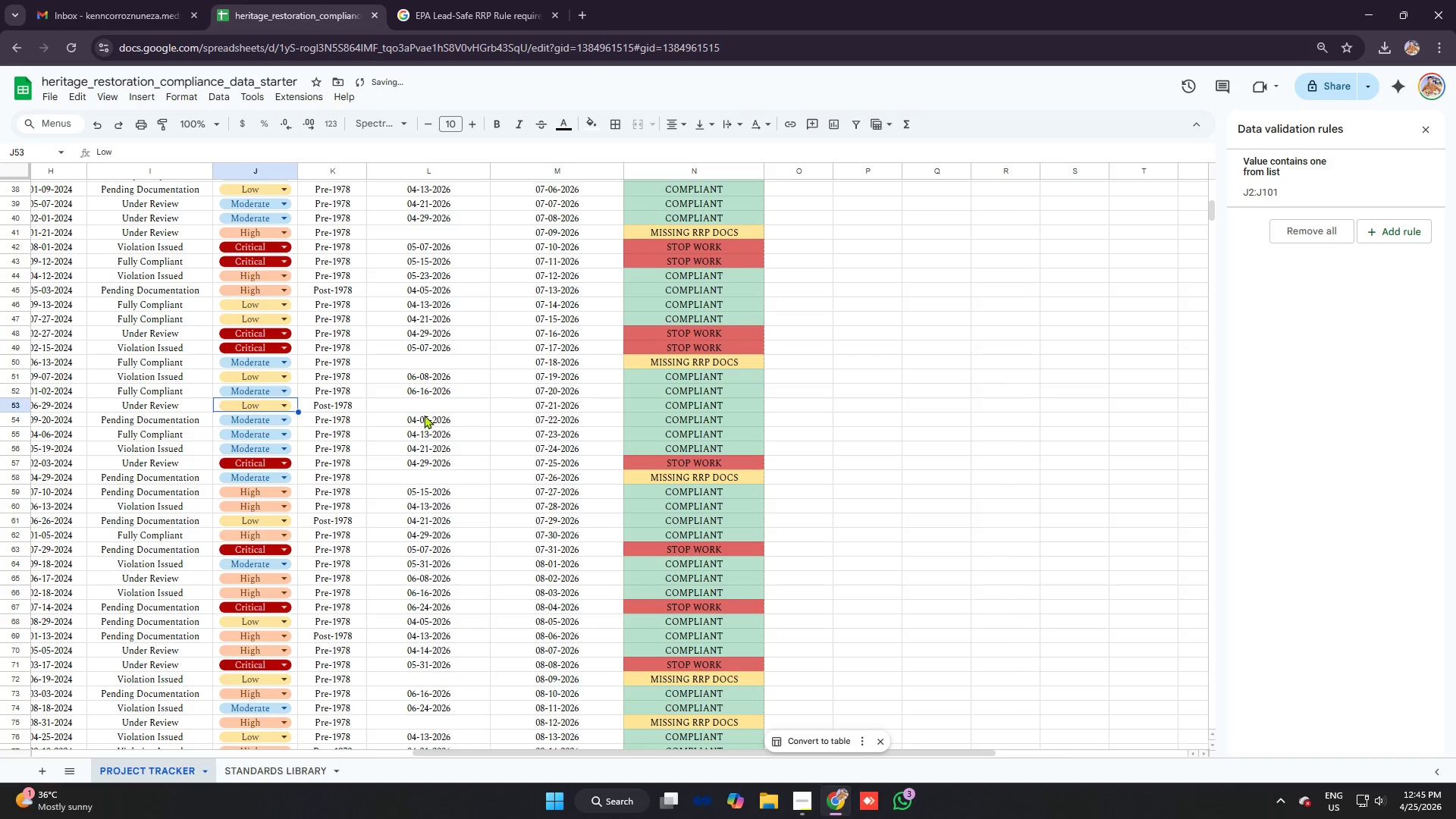 
left_click([425, 405])
 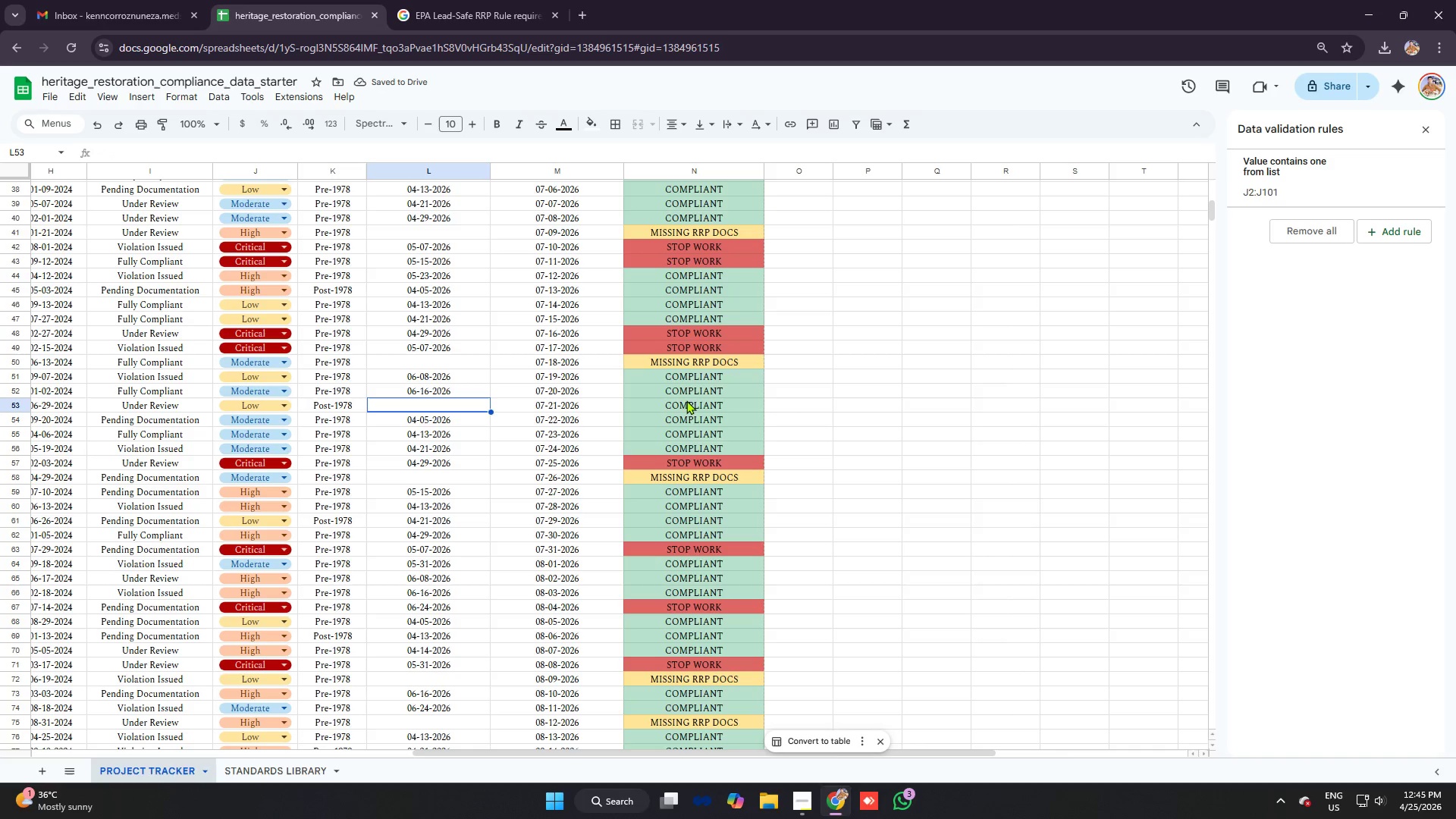 
key(Control+Z)
 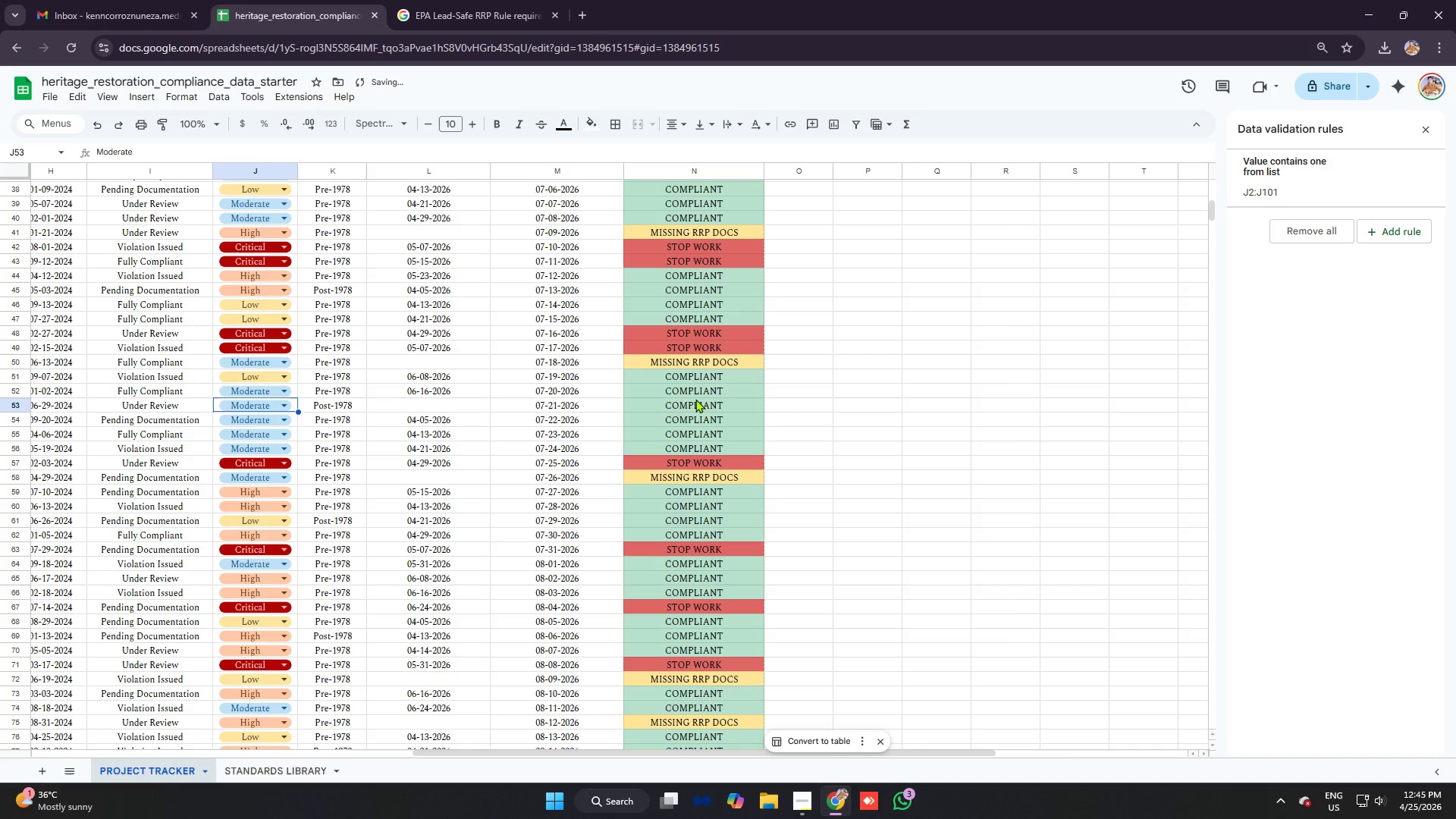 
key(Control+Z)
 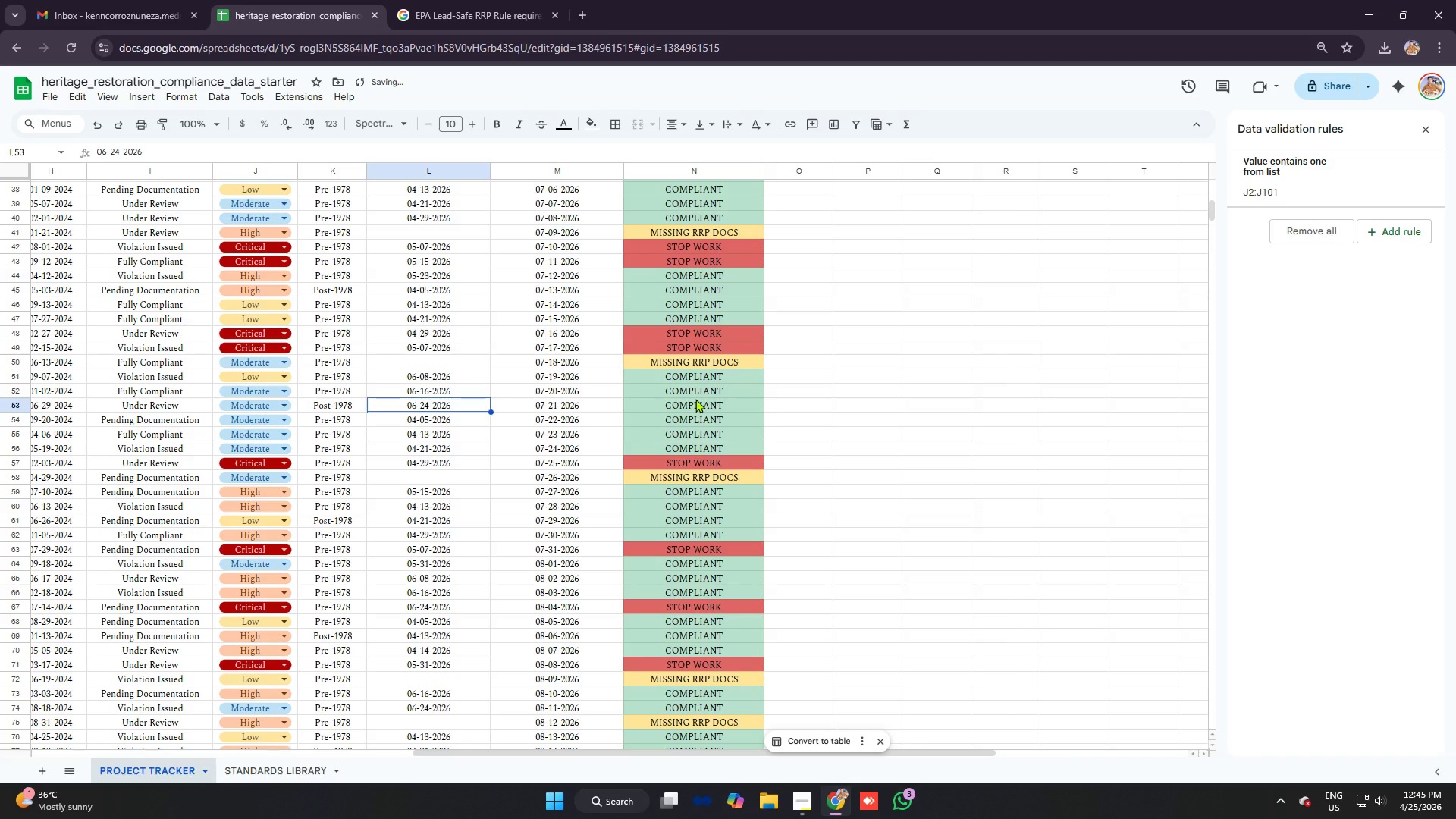 
left_click([695, 399])
 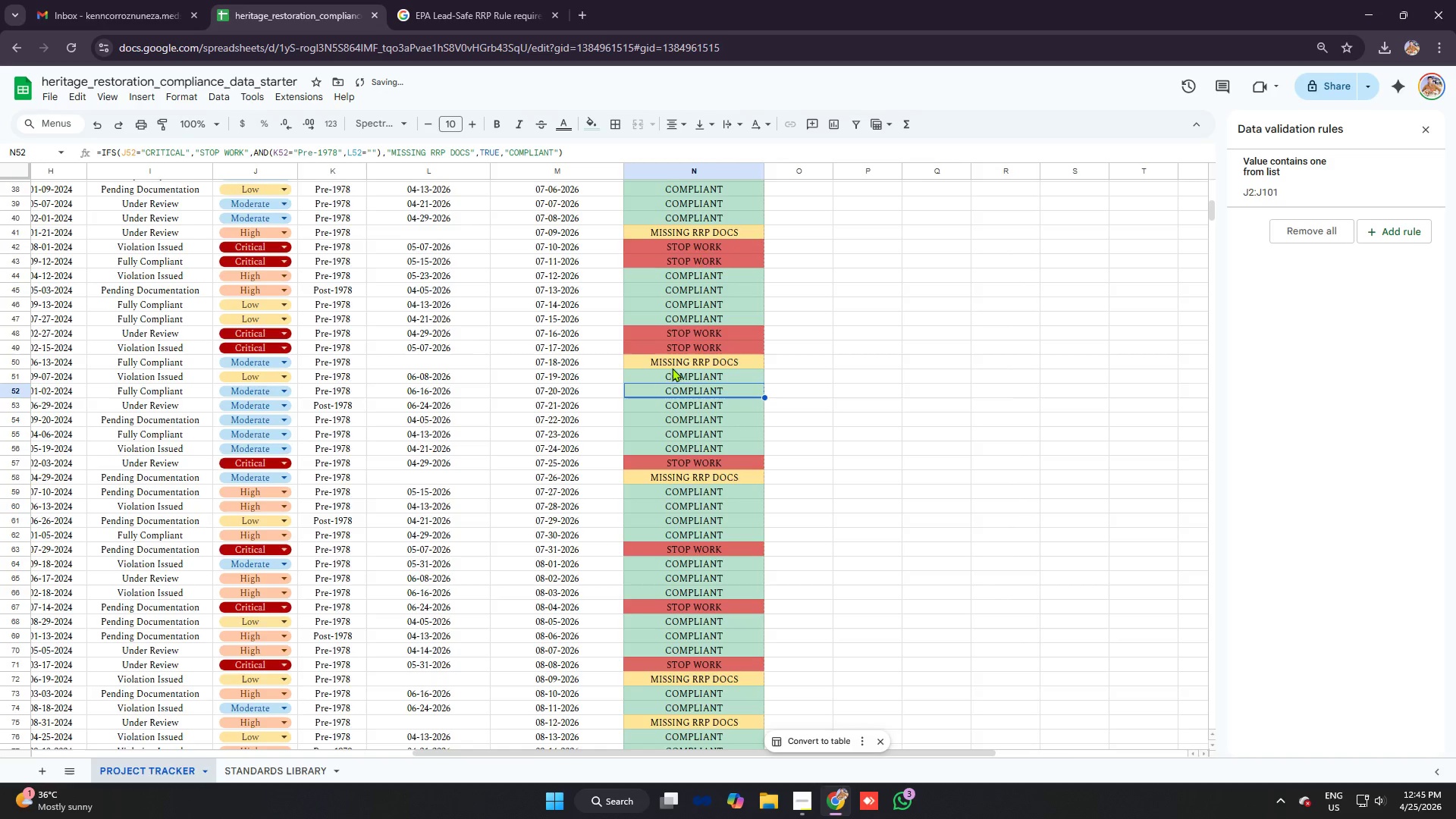 
scroll: coordinate [670, 368], scroll_direction: up, amount: 14.0
 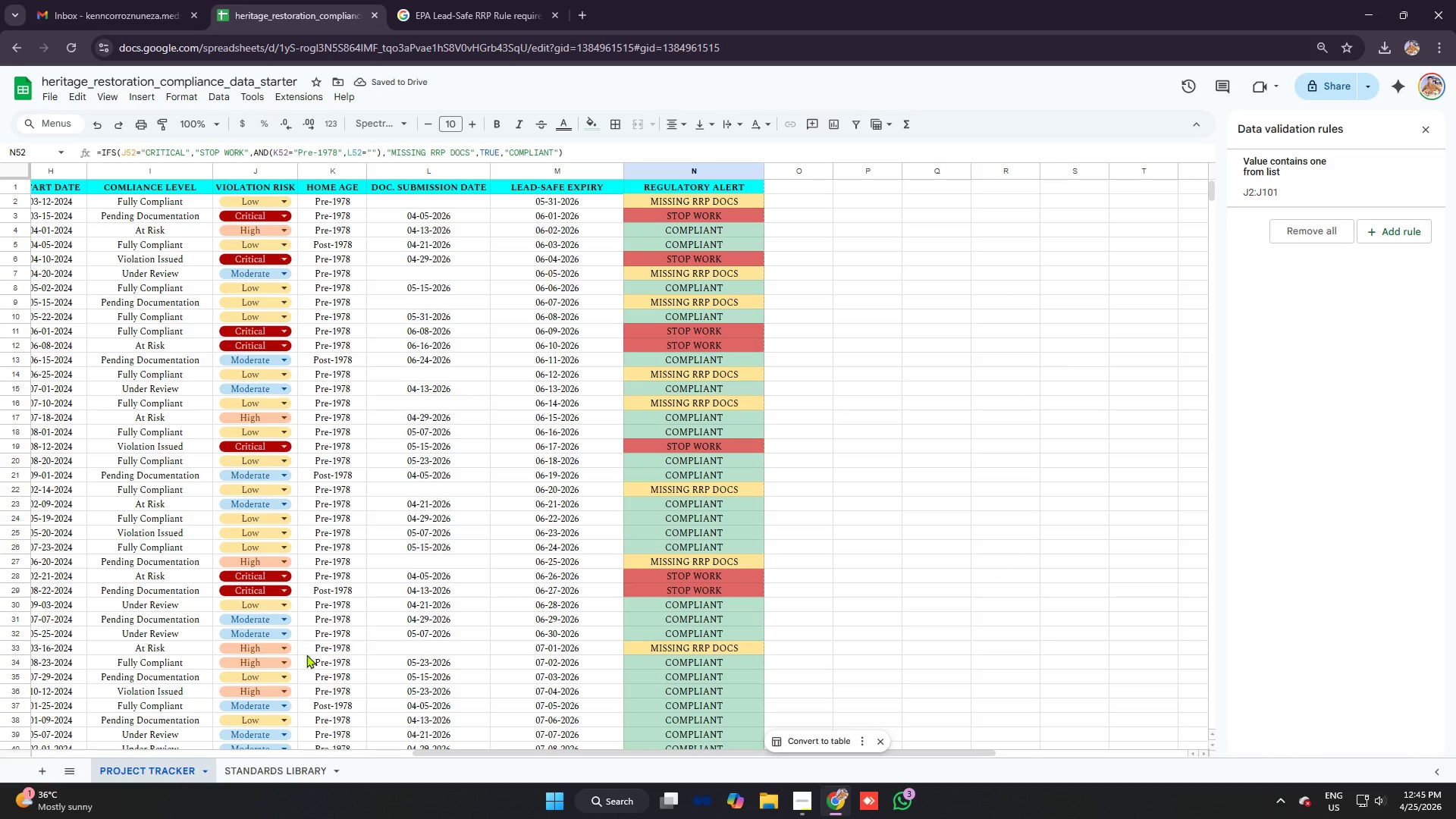 
left_click([284, 691])
 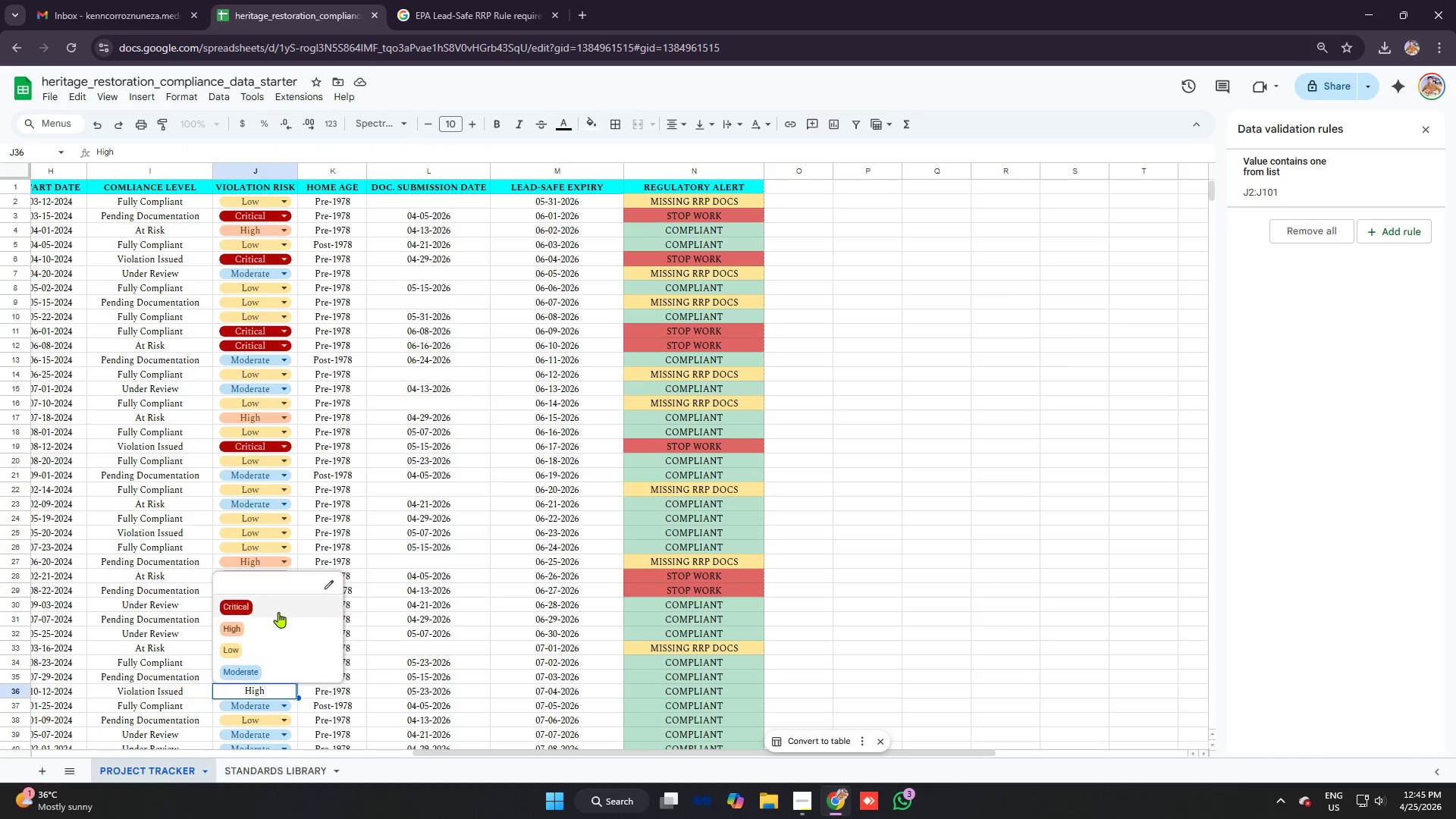 
left_click([278, 608])
 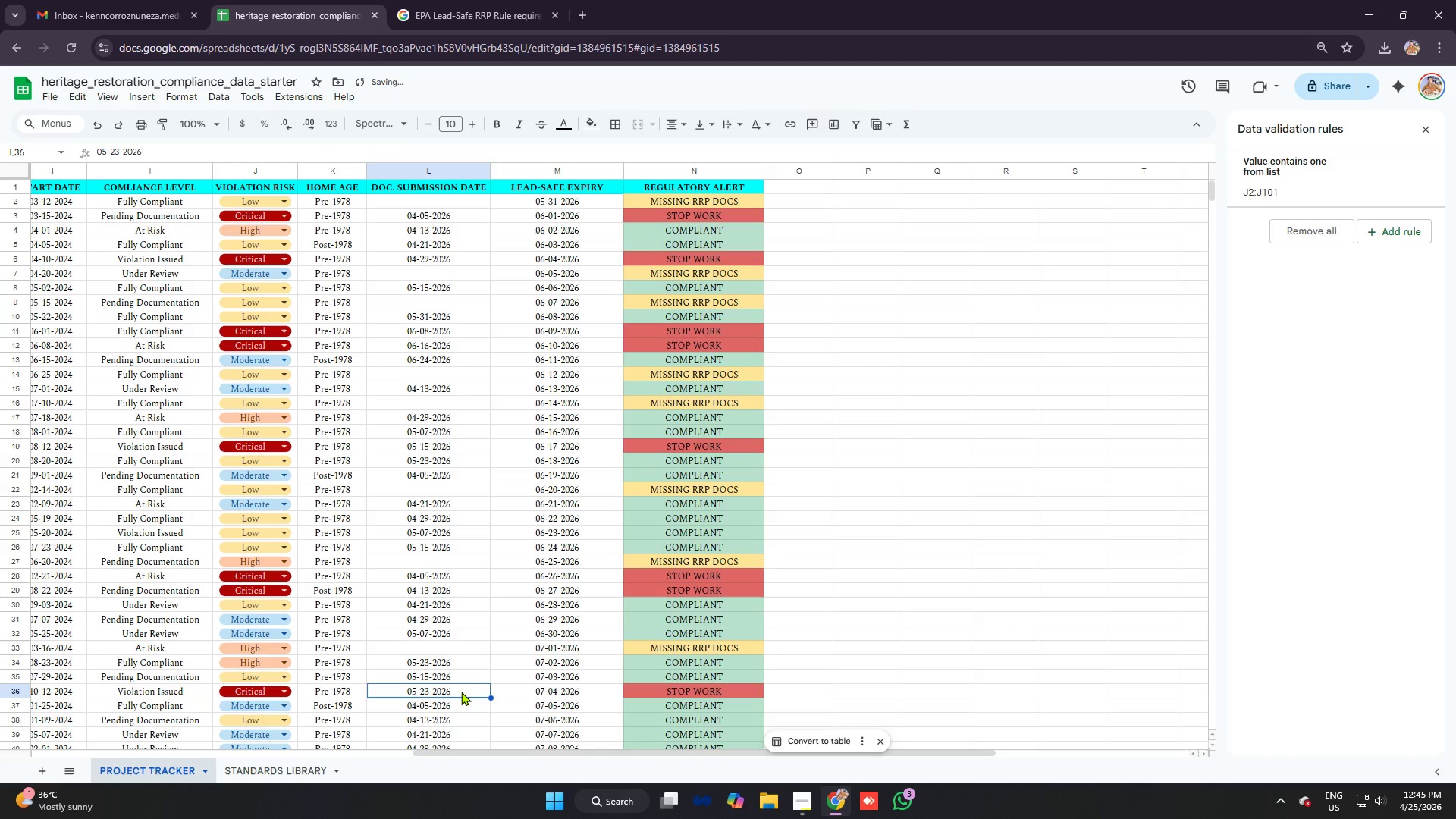 
key(Backspace)
 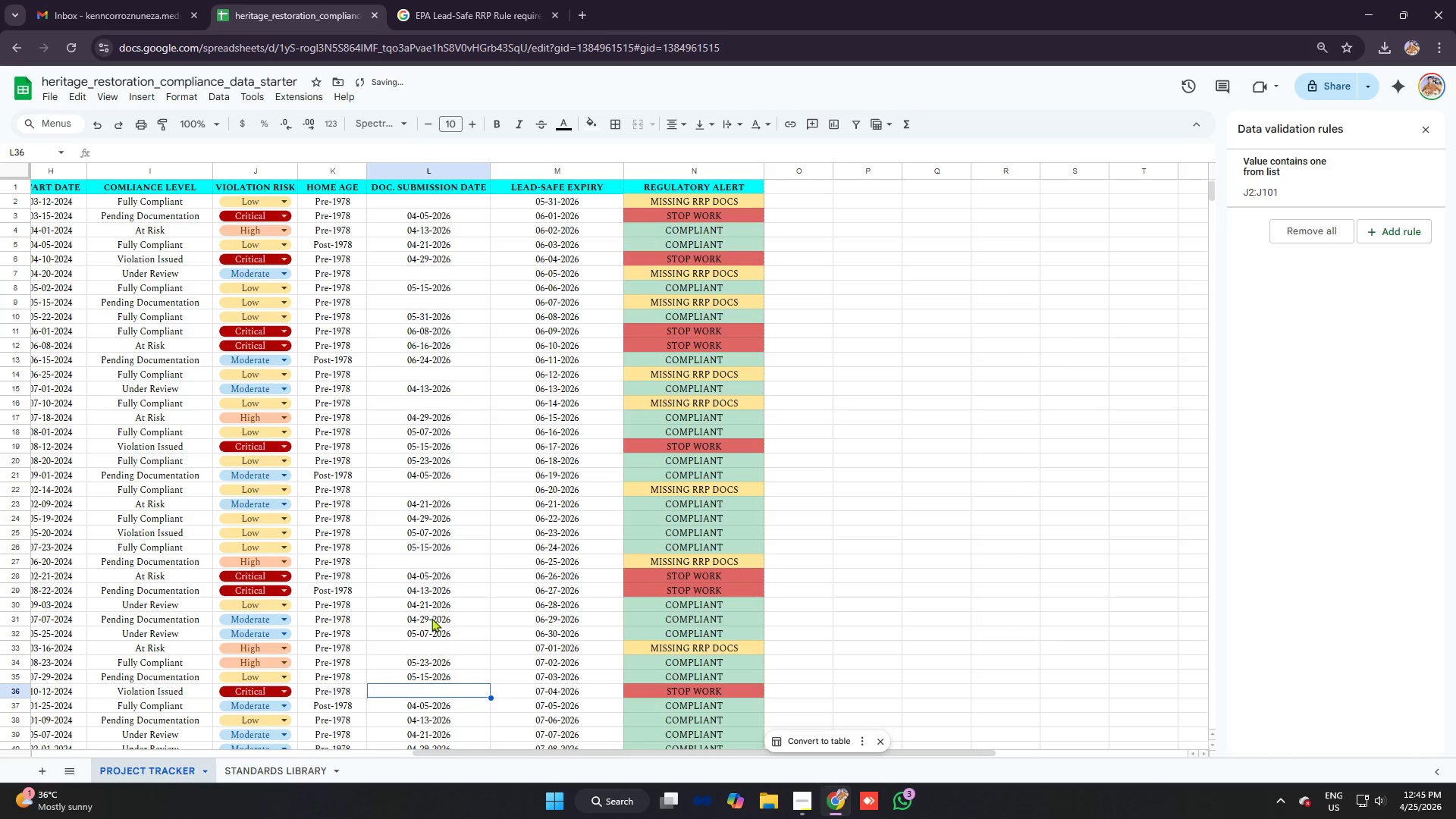 
mouse_move([344, 575])
 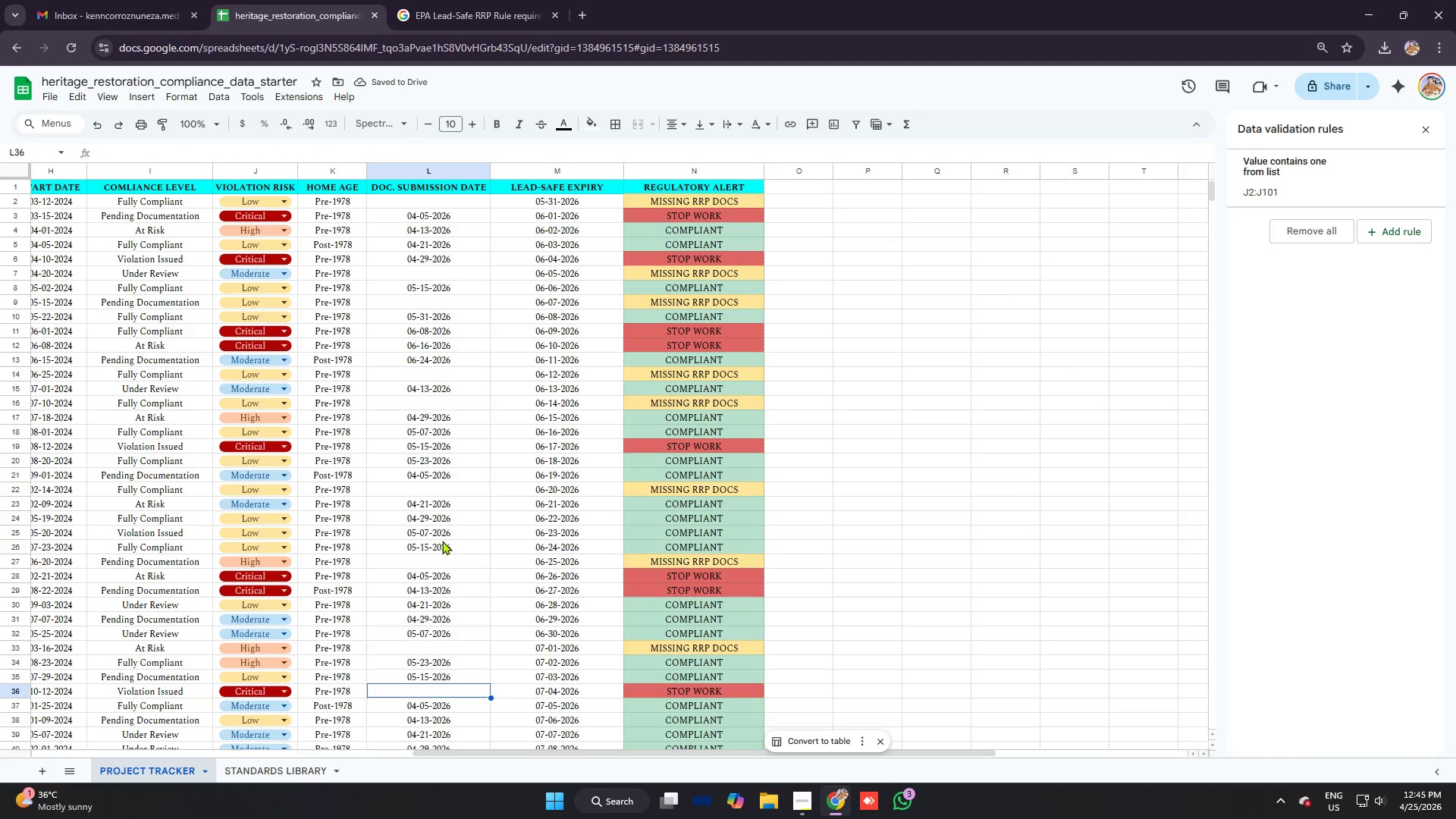 
scroll: coordinate [449, 541], scroll_direction: up, amount: 4.0
 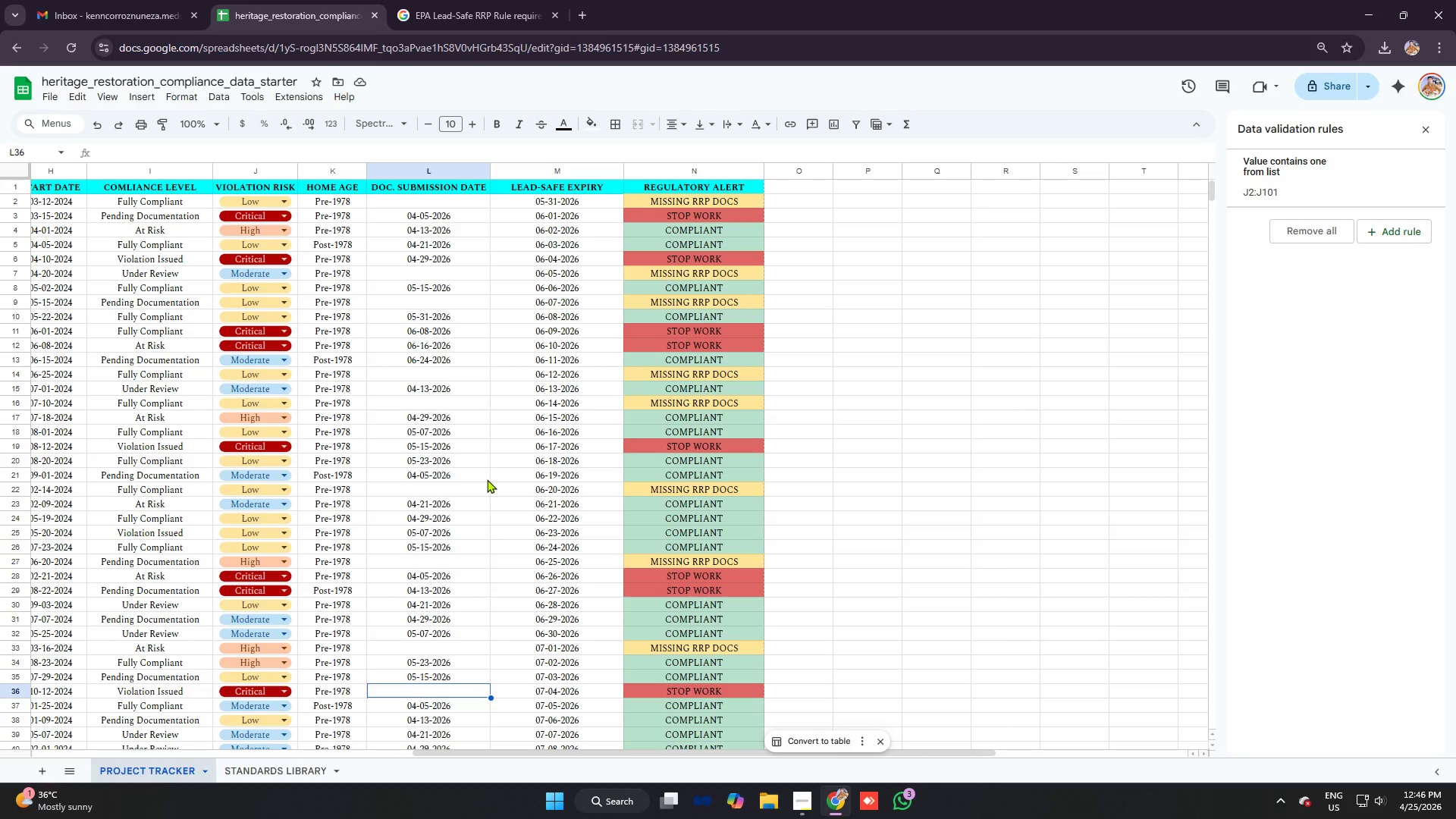 
wait(19.29)
 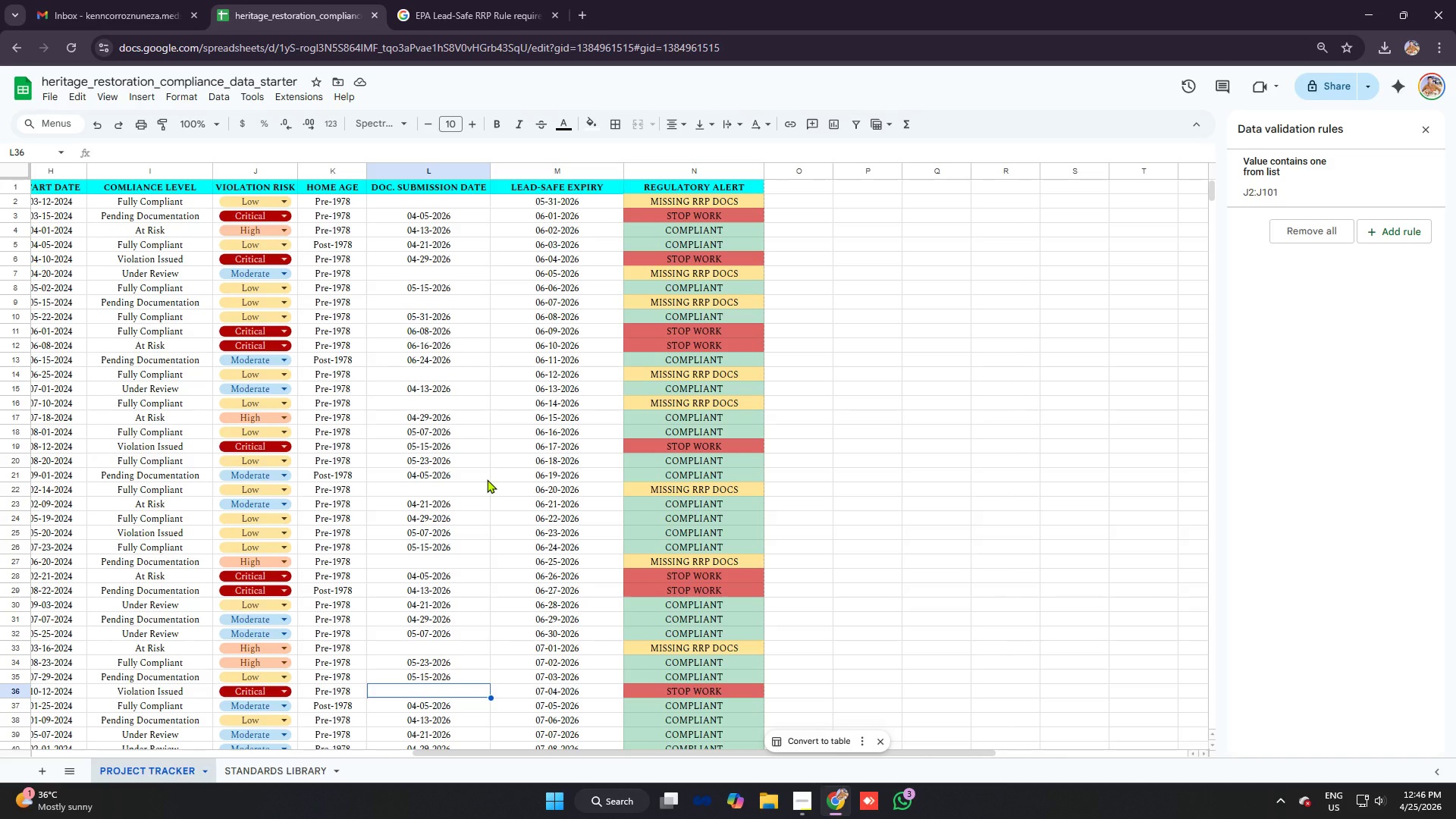 
left_click([48, 765])
 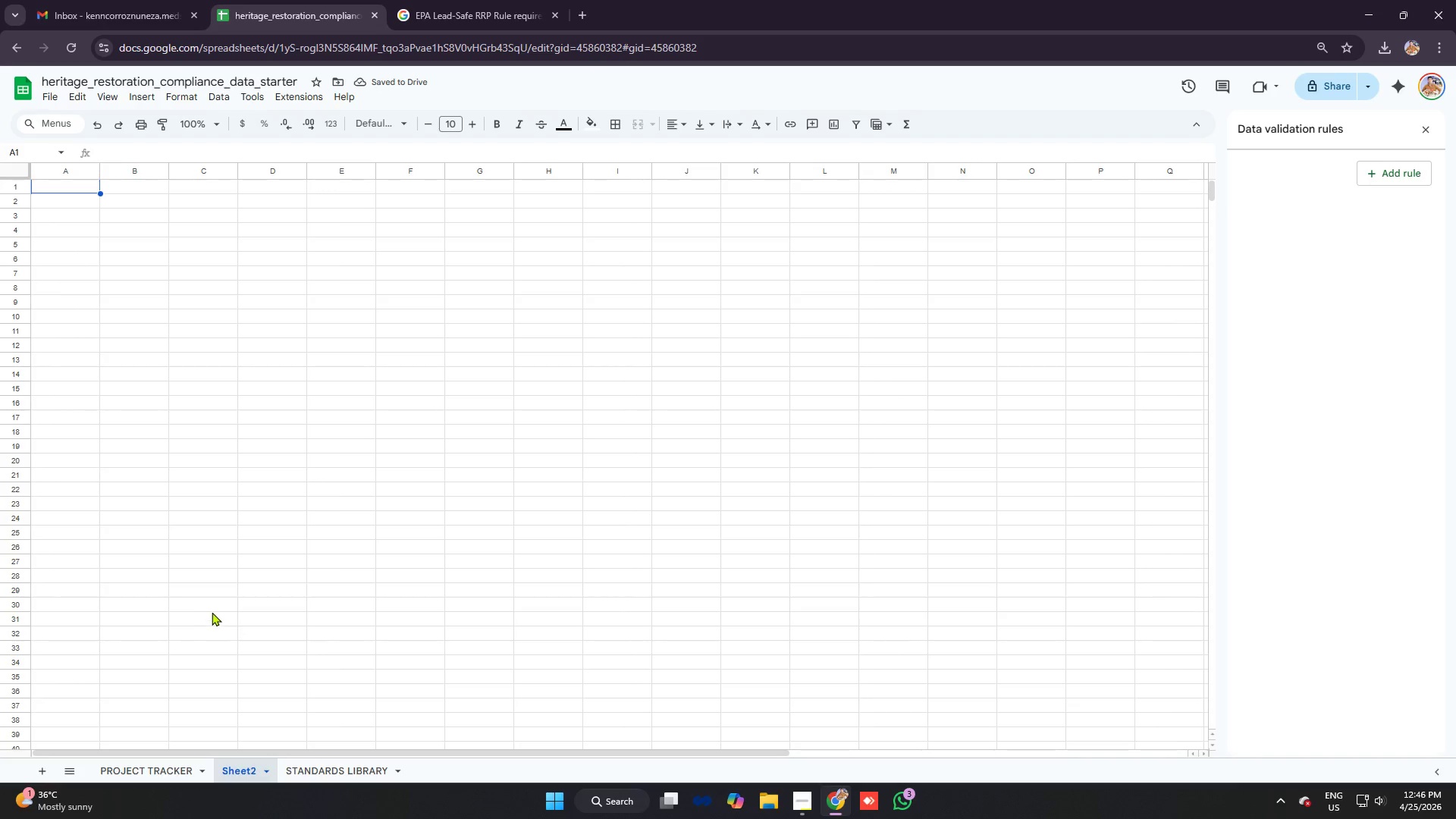 
wait(8.61)
 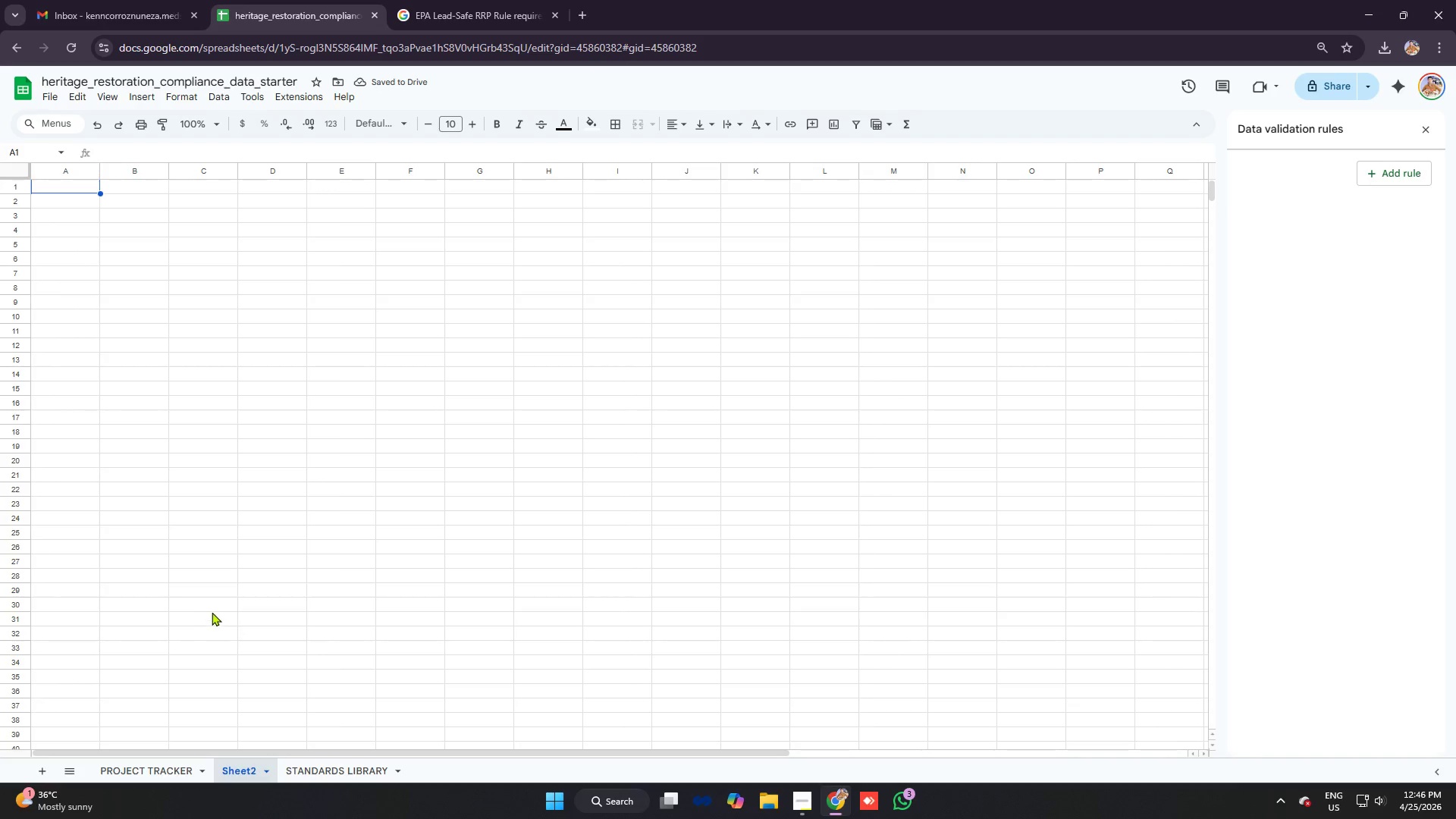 
left_click_drag(start_coordinate=[241, 766], to_coordinate=[434, 789])
 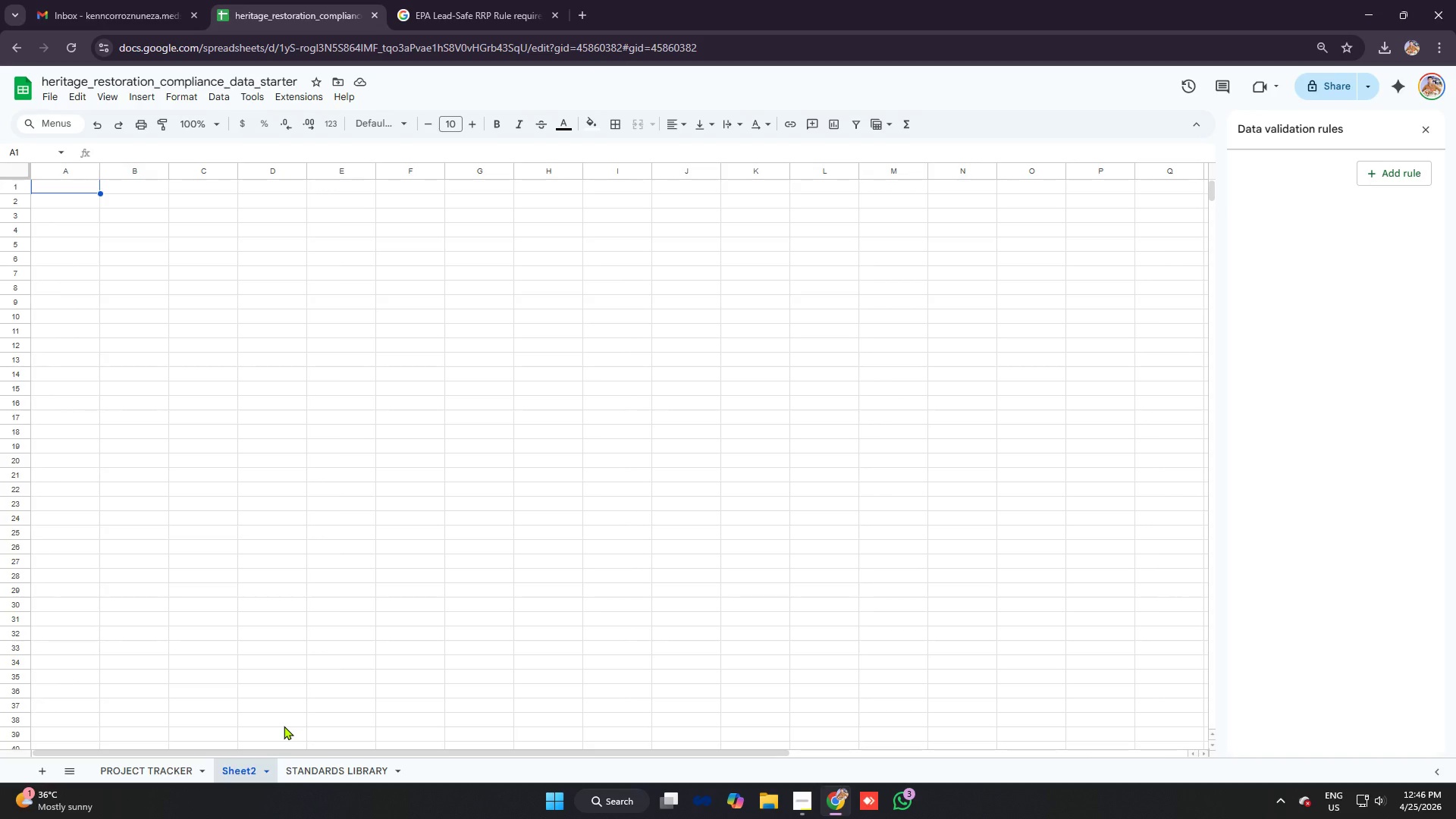 
wait(23.12)
 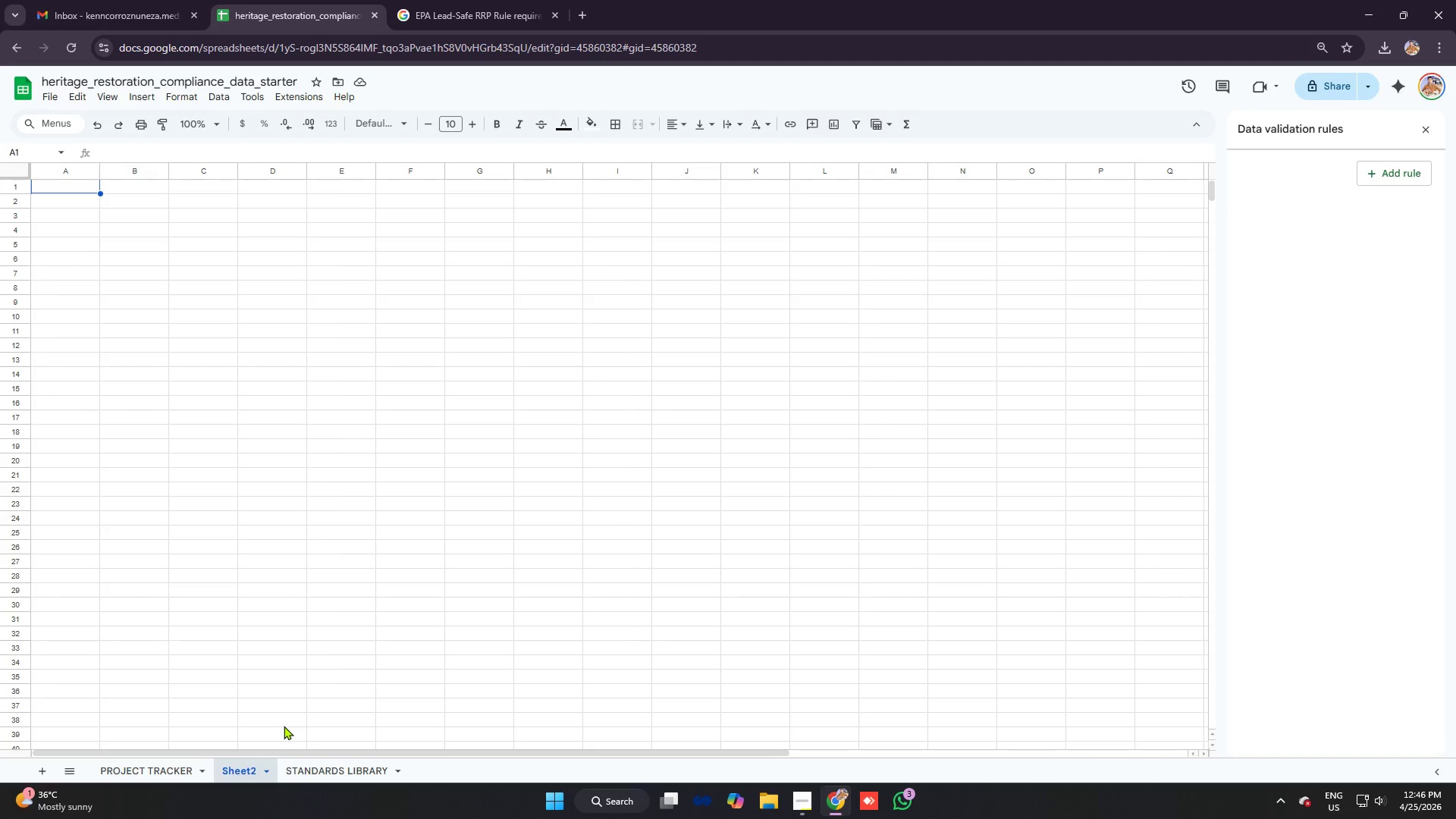 
left_click([263, 764])
 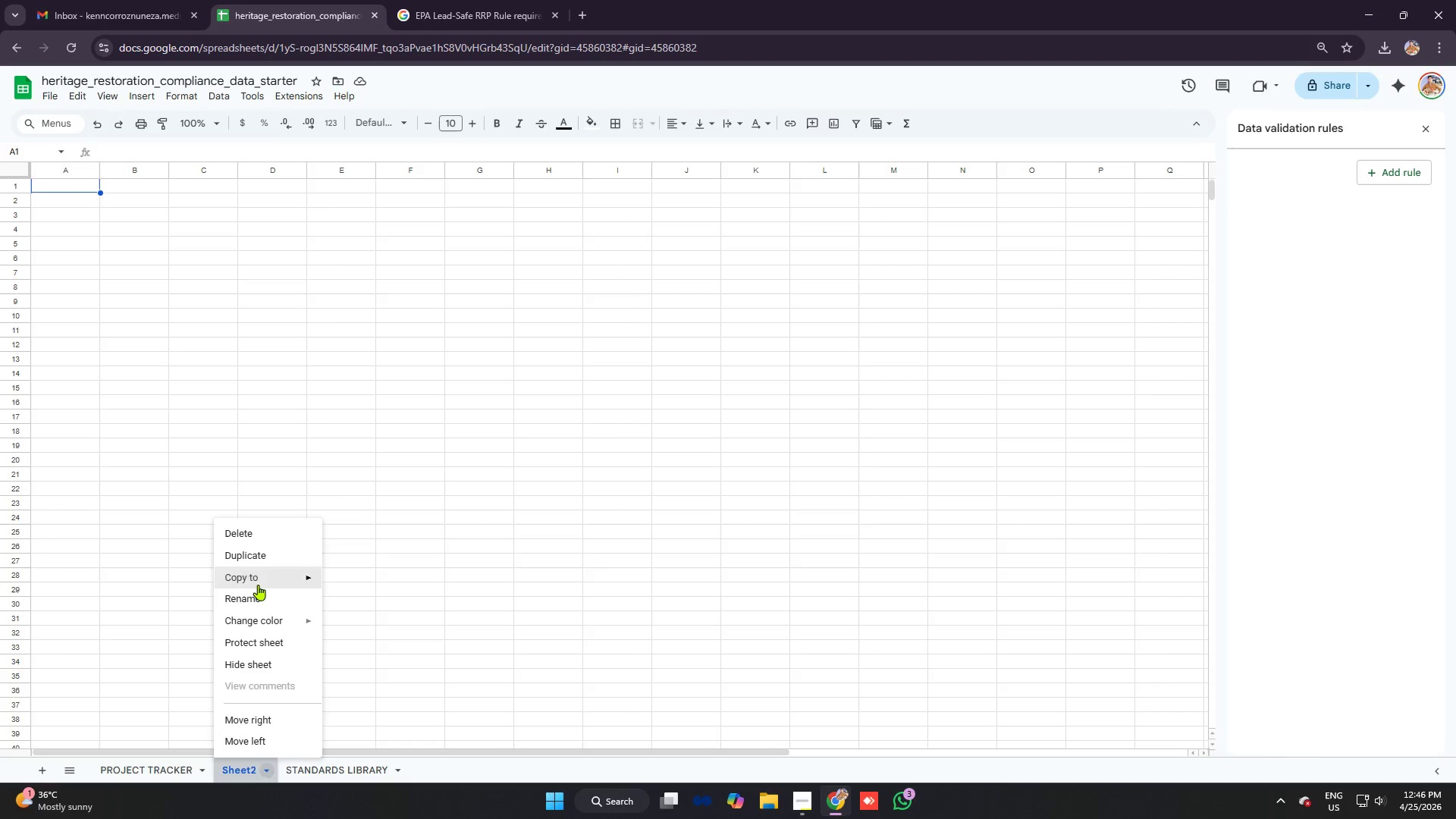 
left_click([270, 604])
 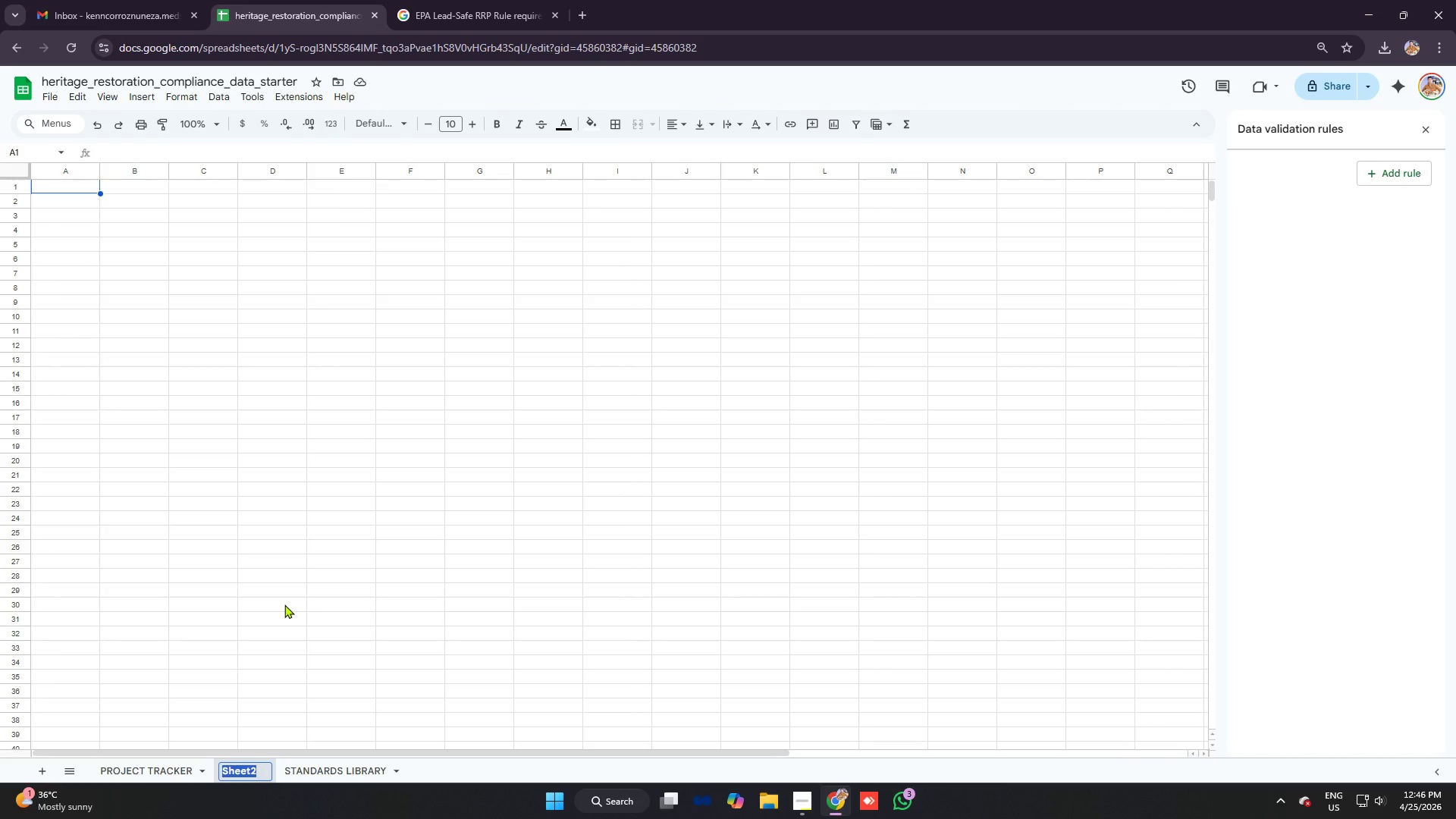 
type(checklist henmer)
key(Backspace)
key(Backspace)
key(Backspace)
key(Backspace)
key(Backspace)
key(Backspace)
type(genea)
key(Backspace)
type(=r)
key(Backspace)
key(Backspace)
type(rator)
 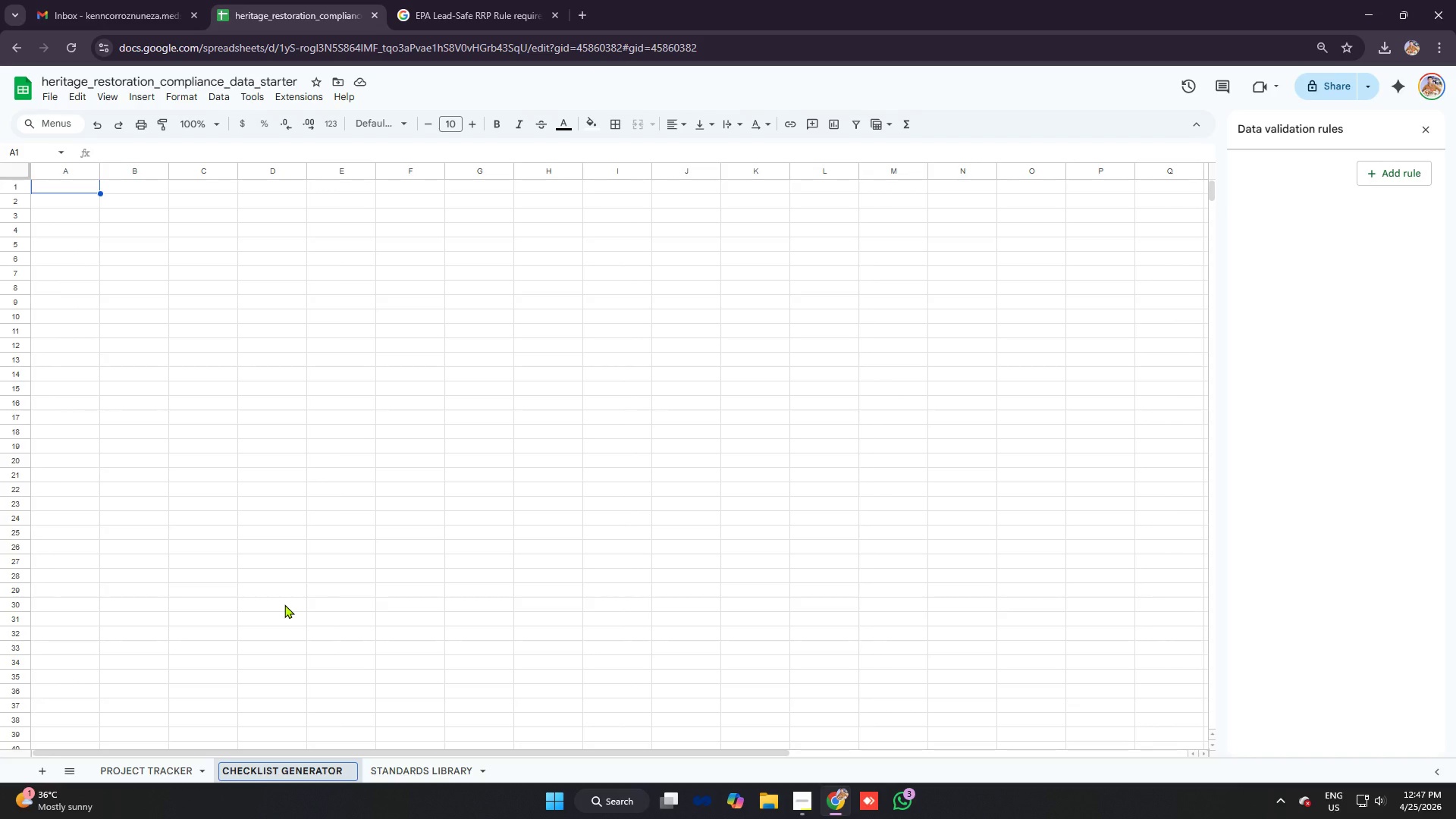 
key(Enter)
 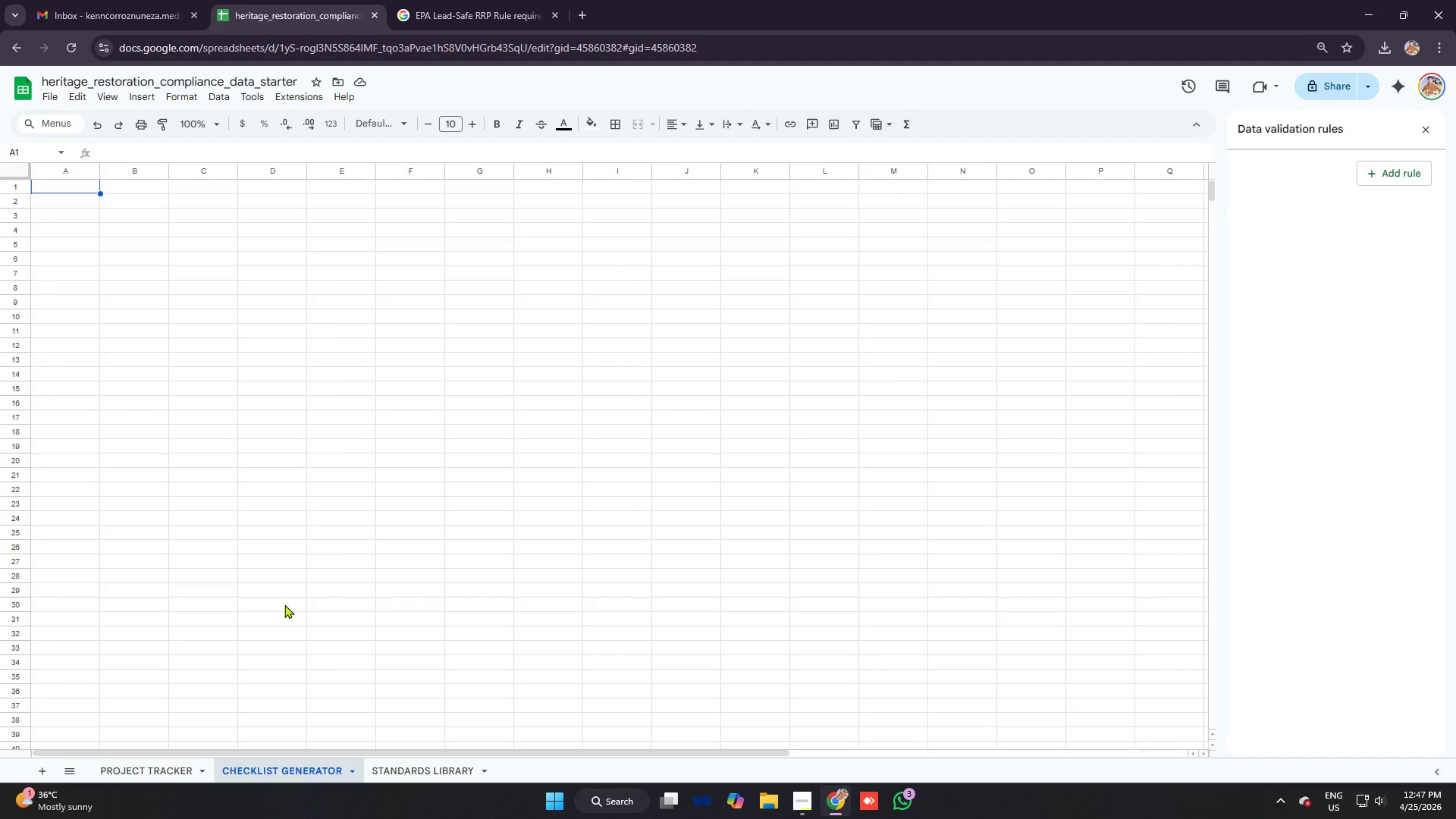 
wait(12.42)
 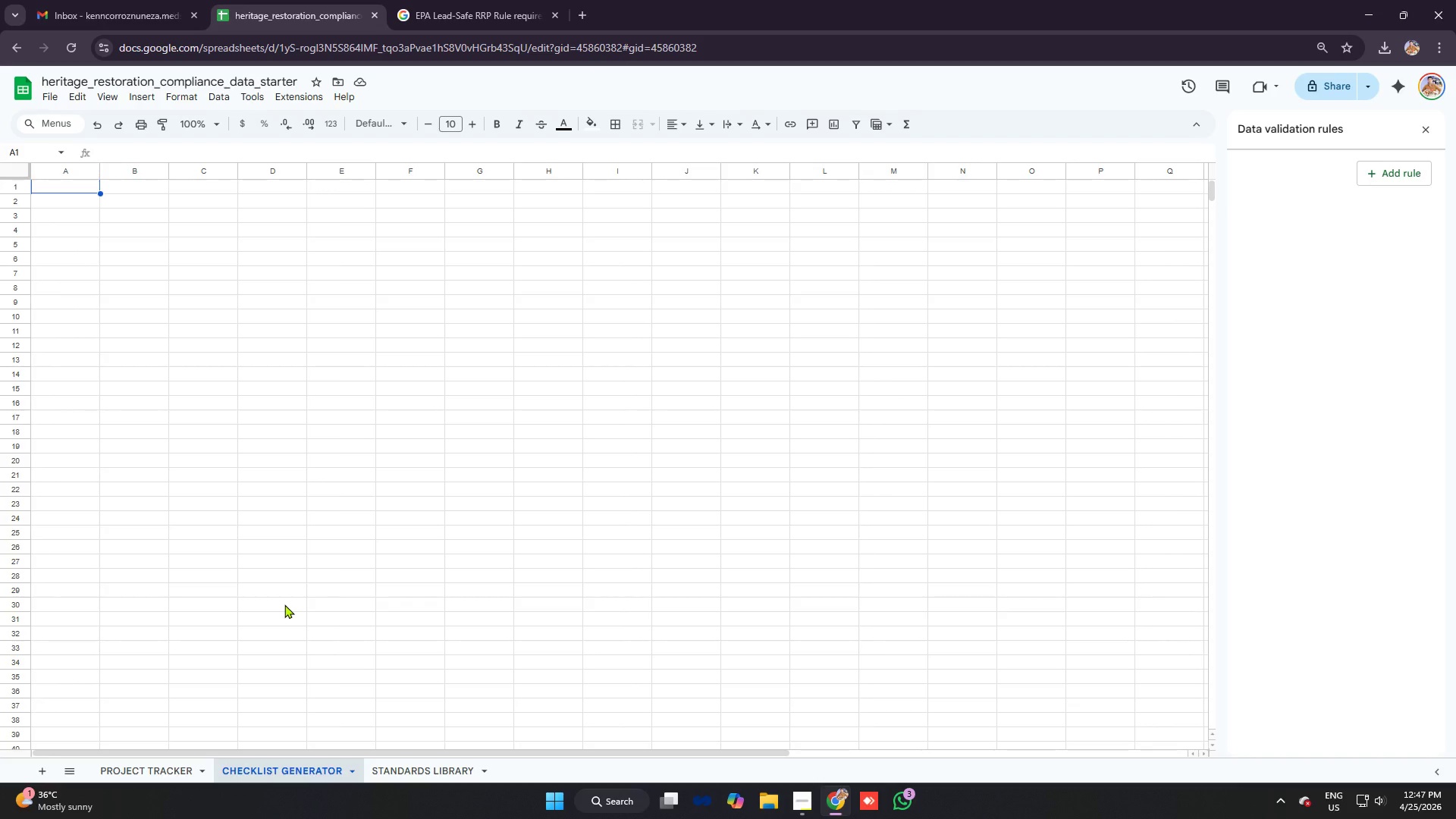 
key(Alt+AltLeft)
 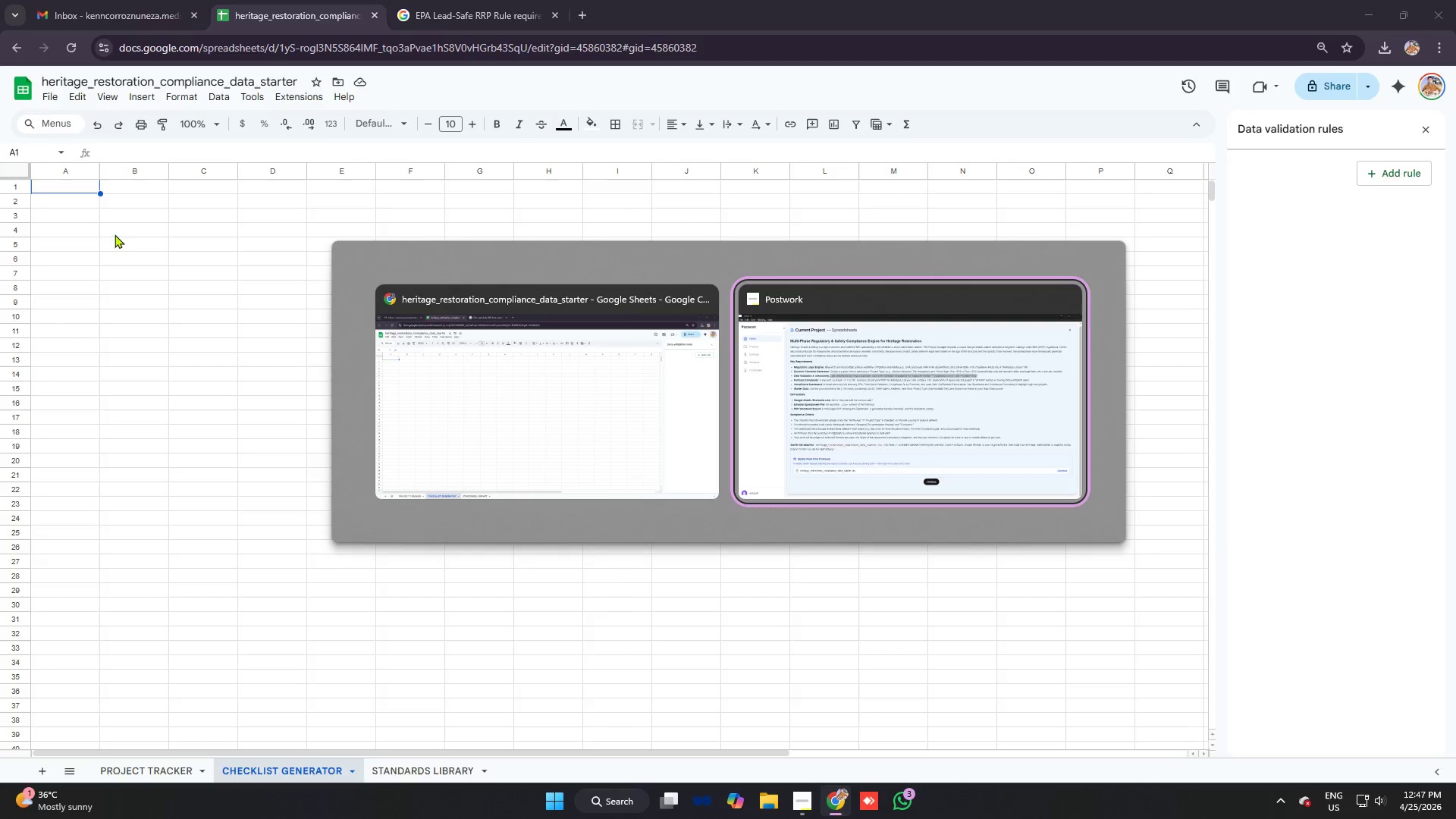 
key(Alt+Tab)